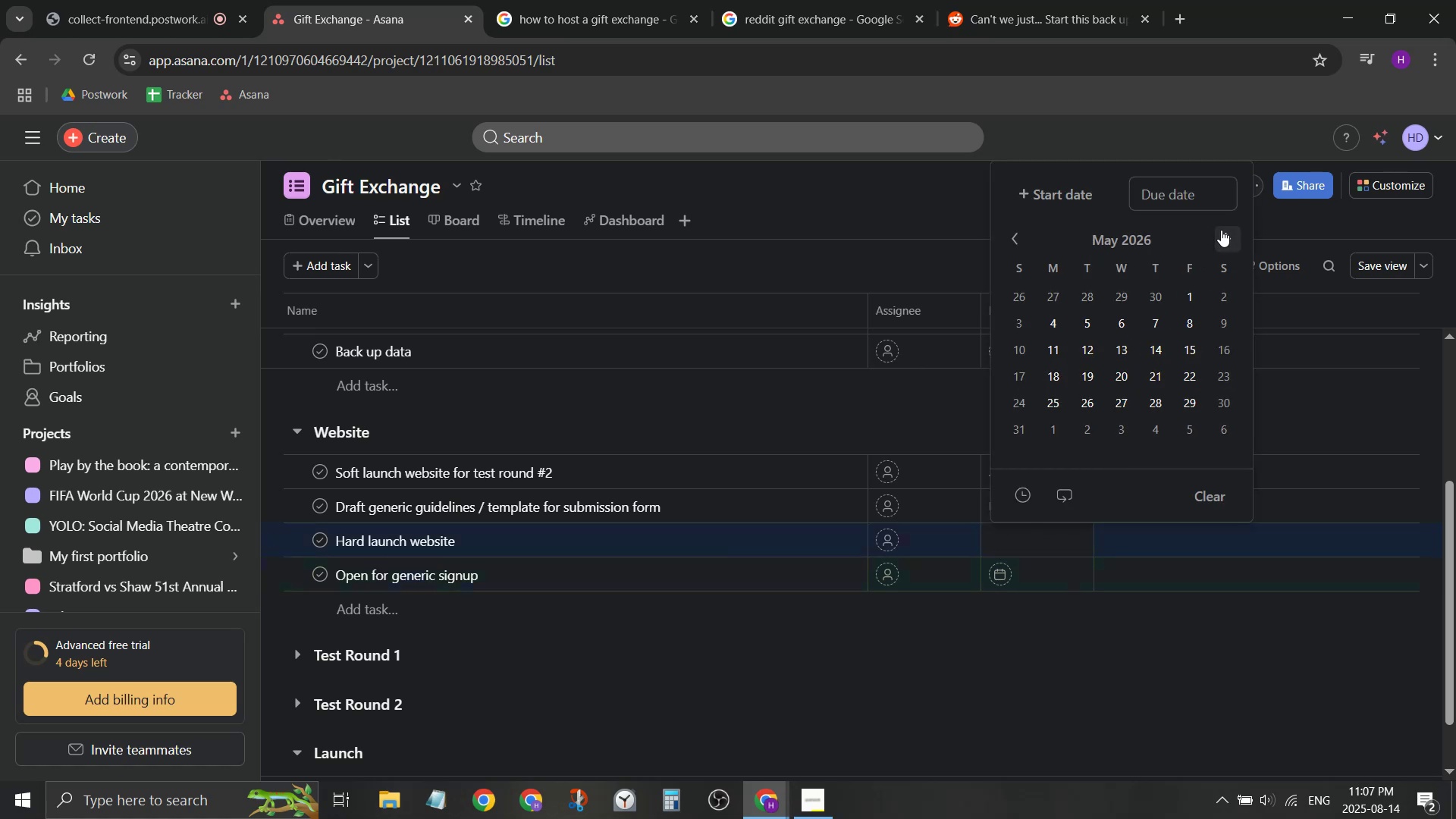 
left_click([1221, 230])
 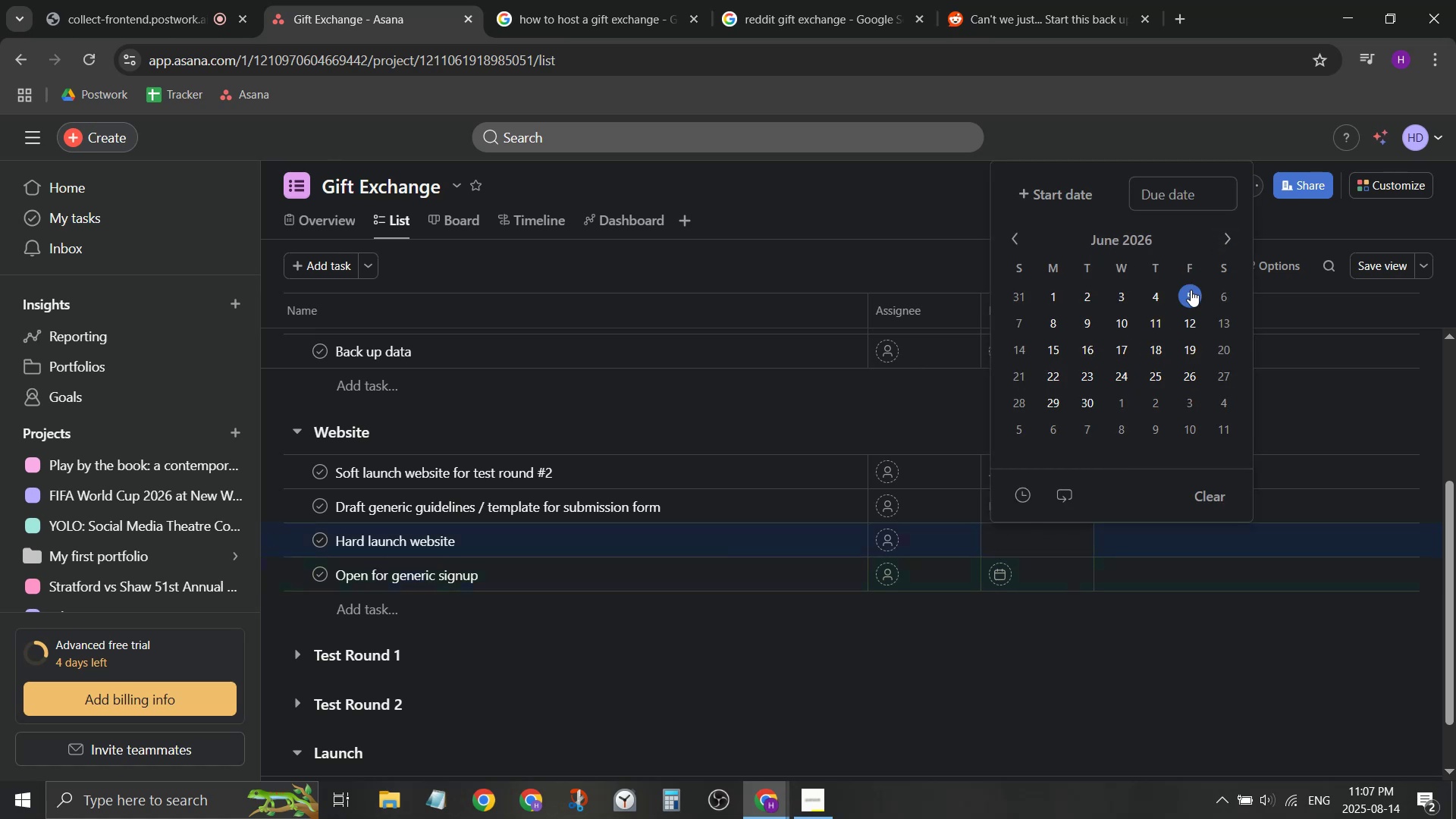 
left_click([1191, 293])
 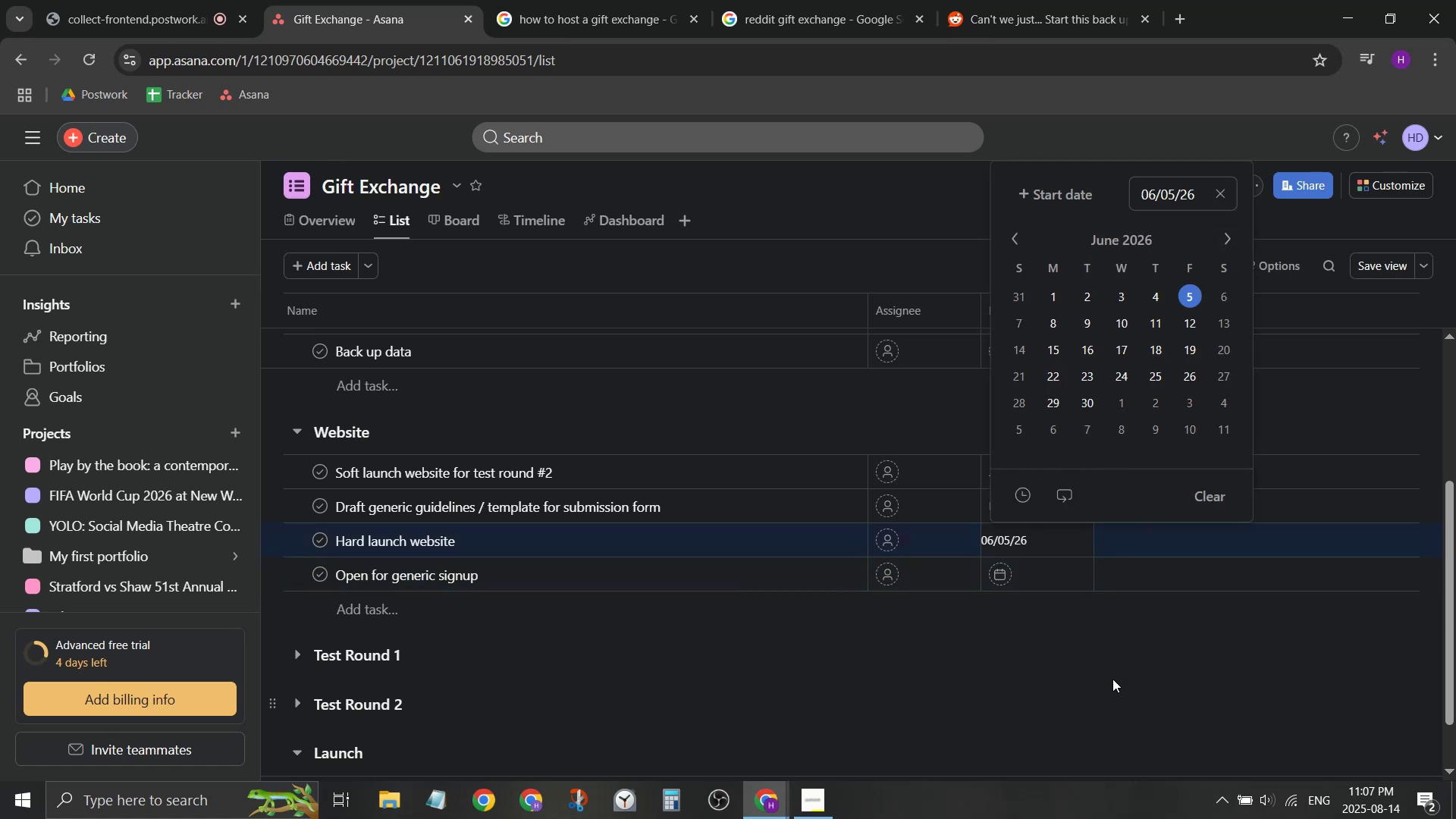 
mouse_move([1009, 601])
 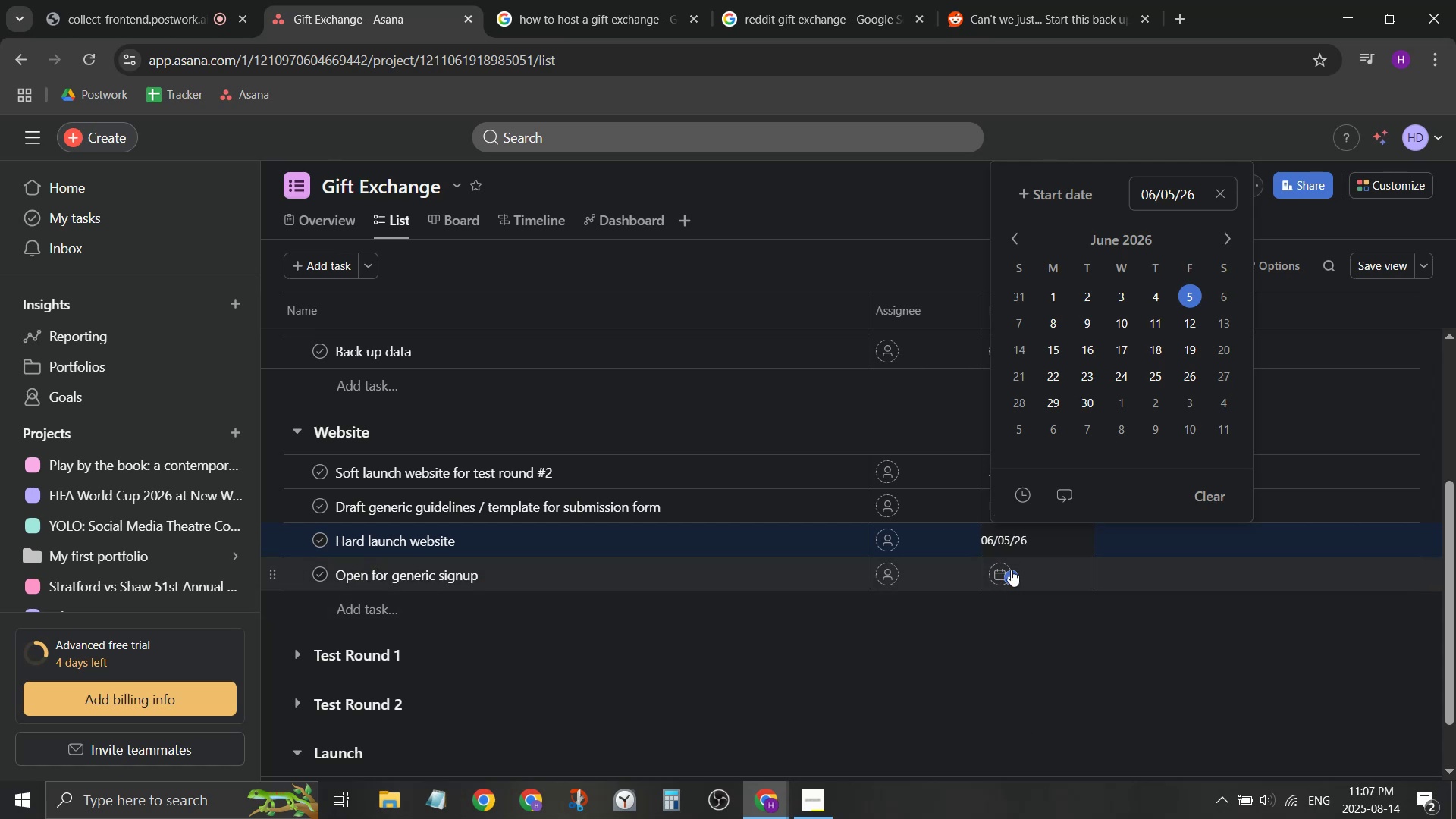 
left_click([1010, 570])
 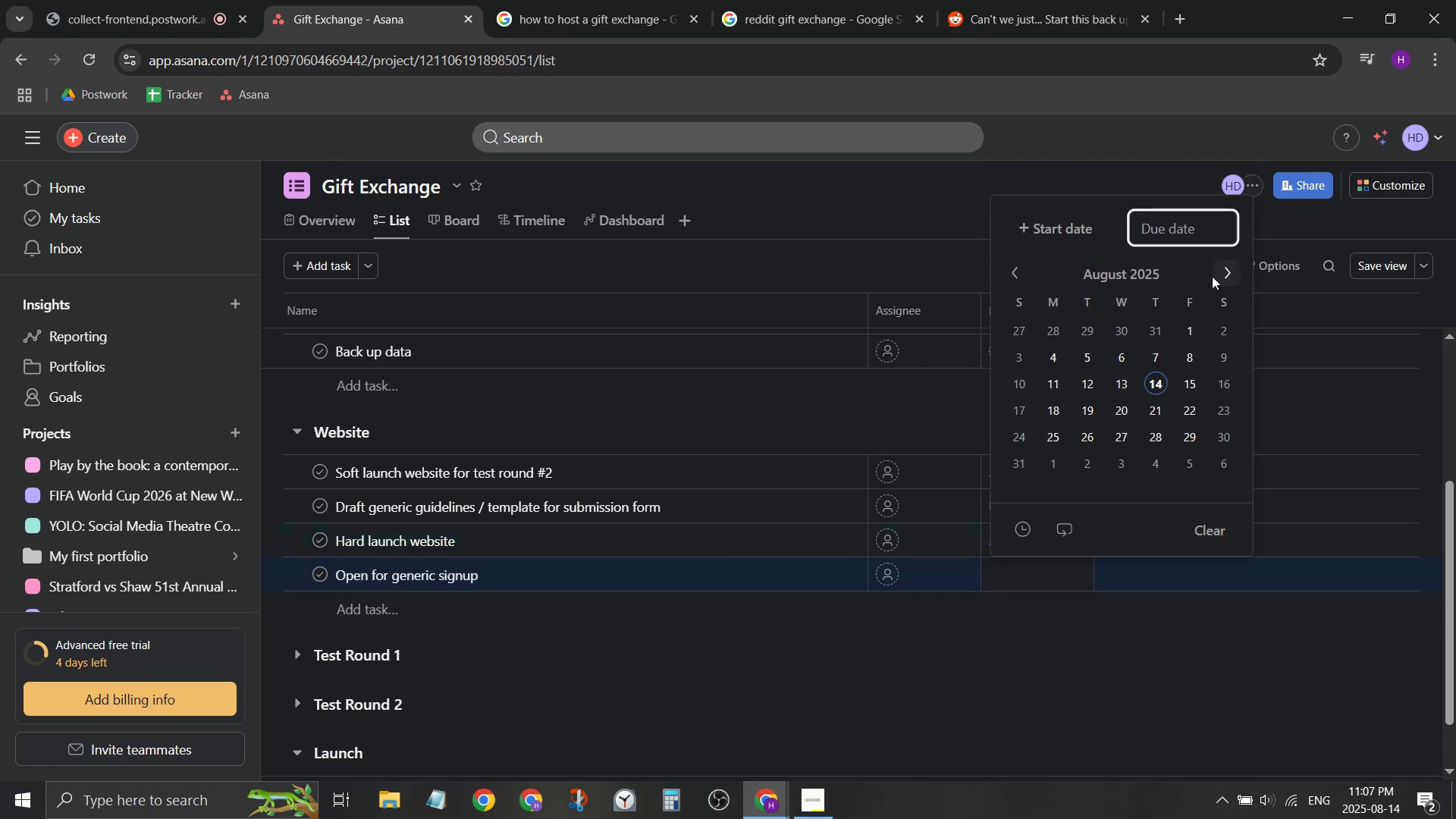 
double_click([1225, 262])
 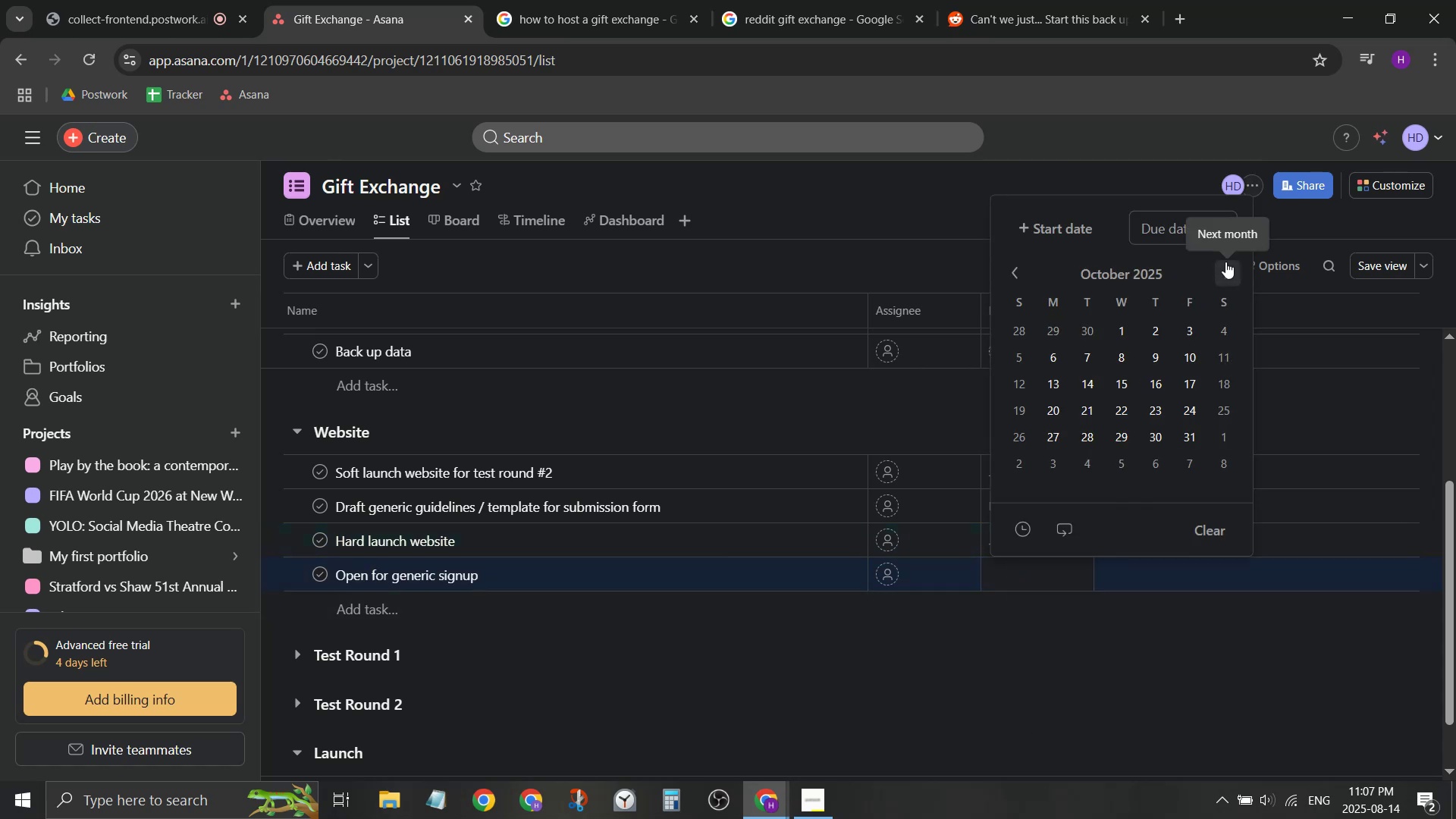 
triple_click([1225, 262])
 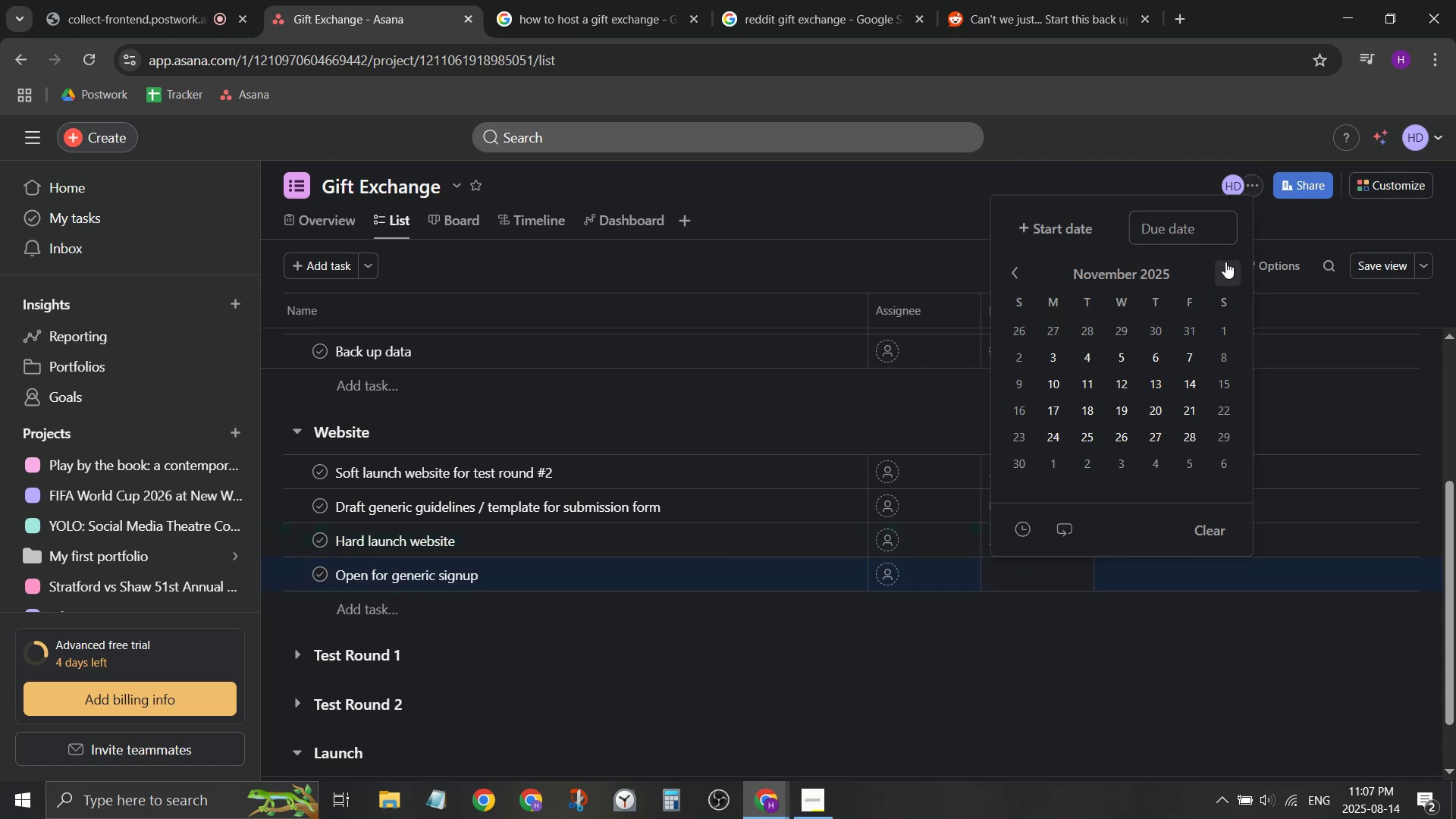 
triple_click([1225, 262])
 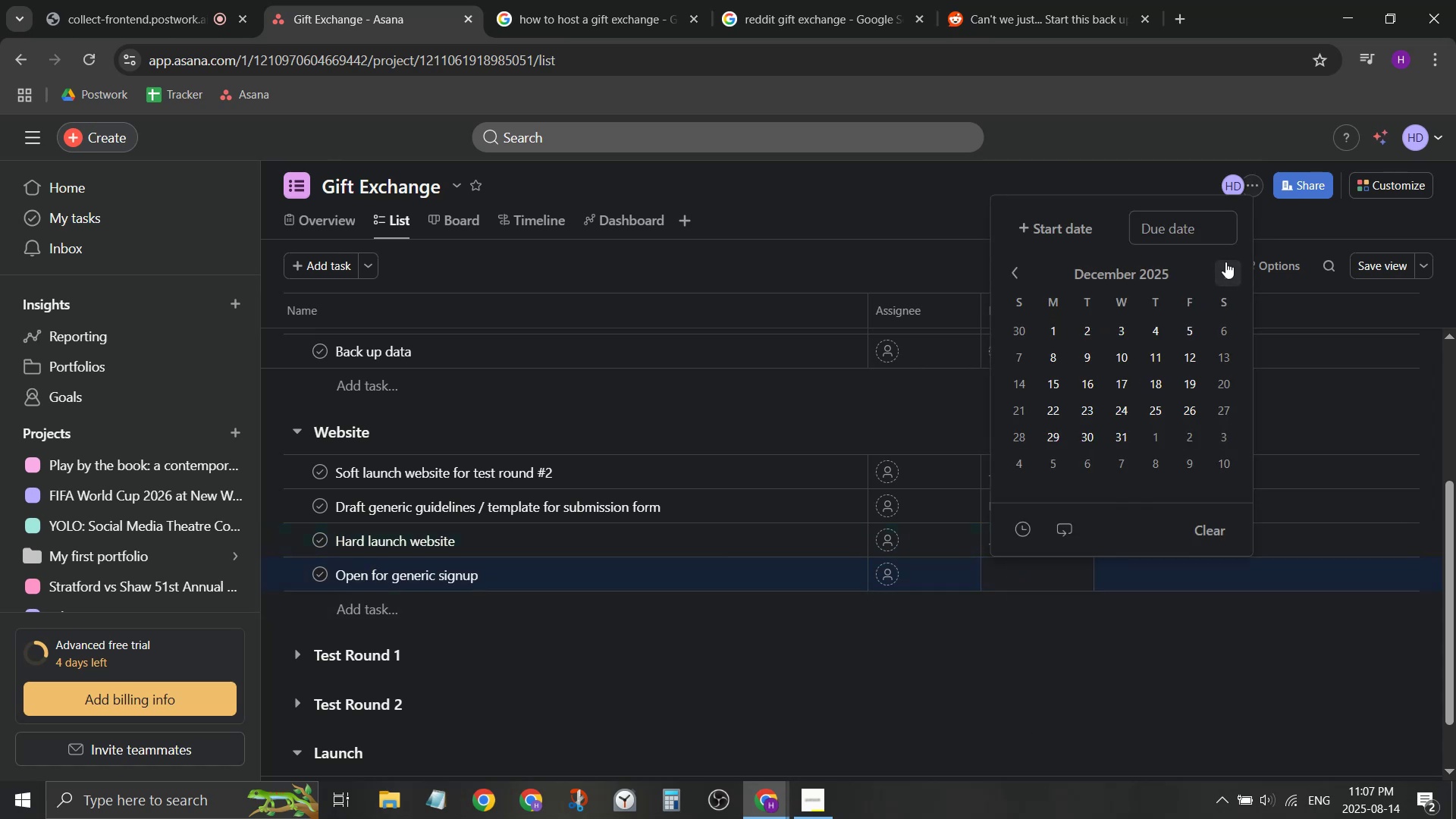 
triple_click([1225, 262])
 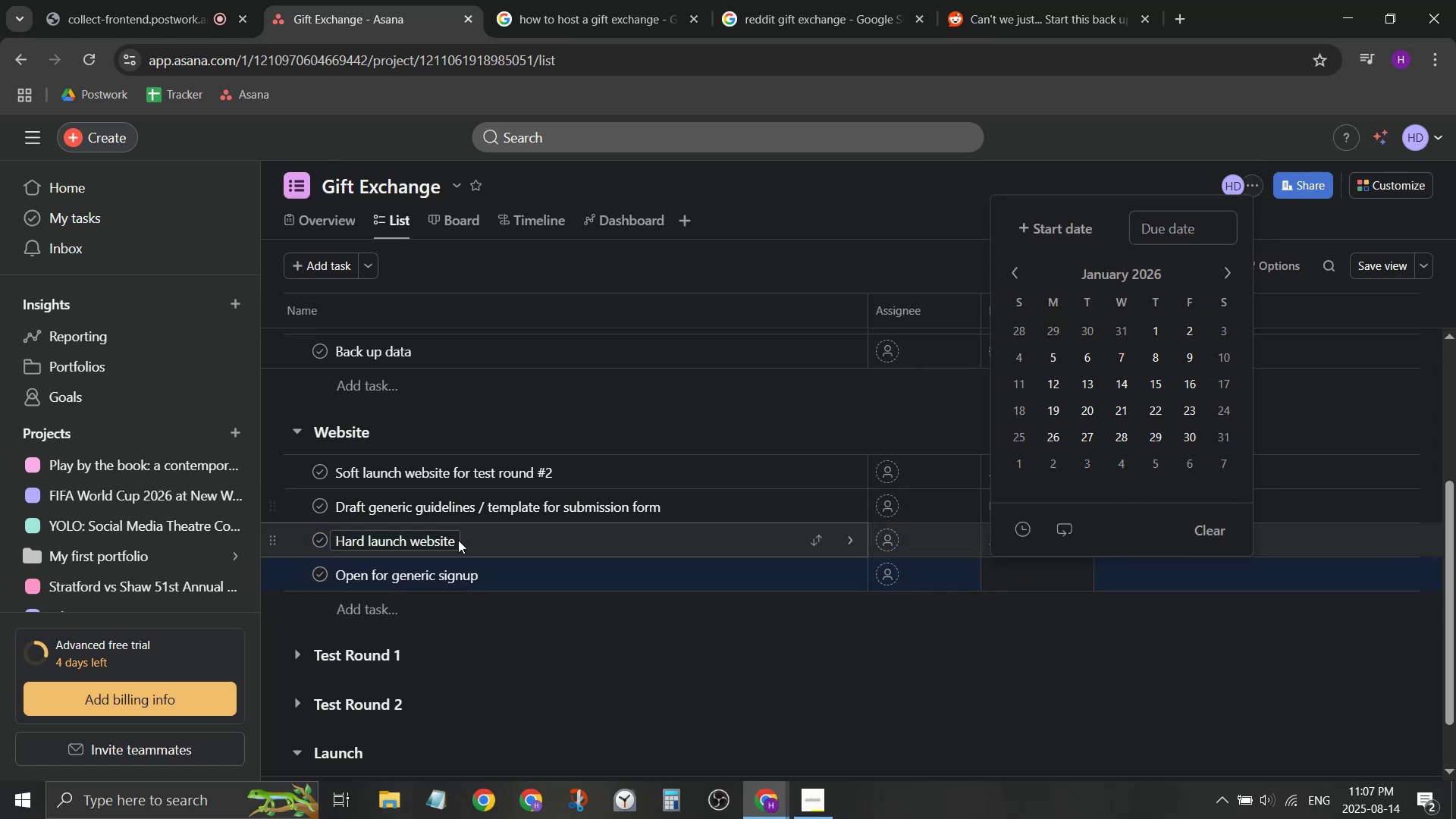 
left_click([453, 576])
 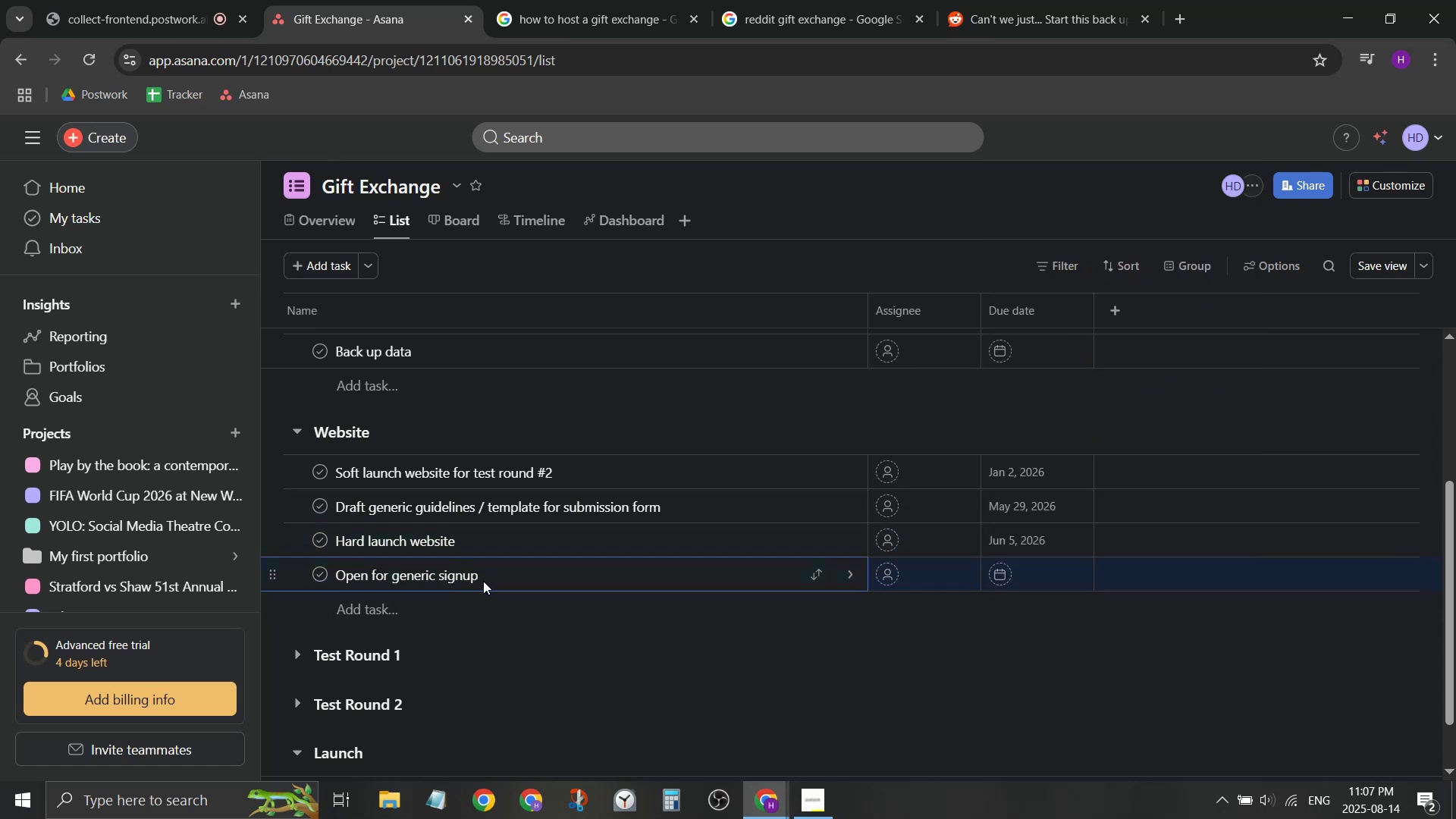 
key(Control+ControlLeft)
 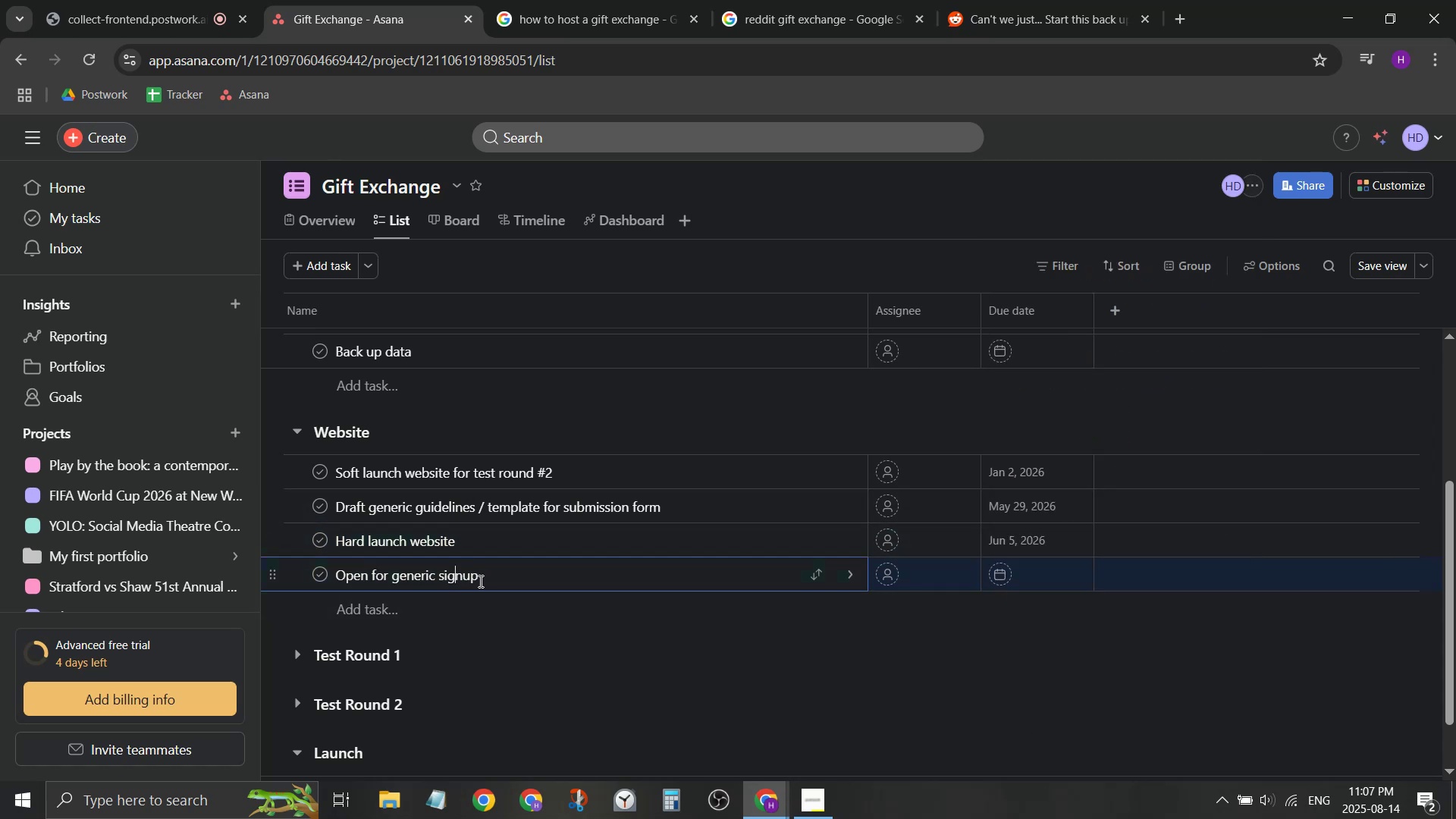 
key(Control+A)
 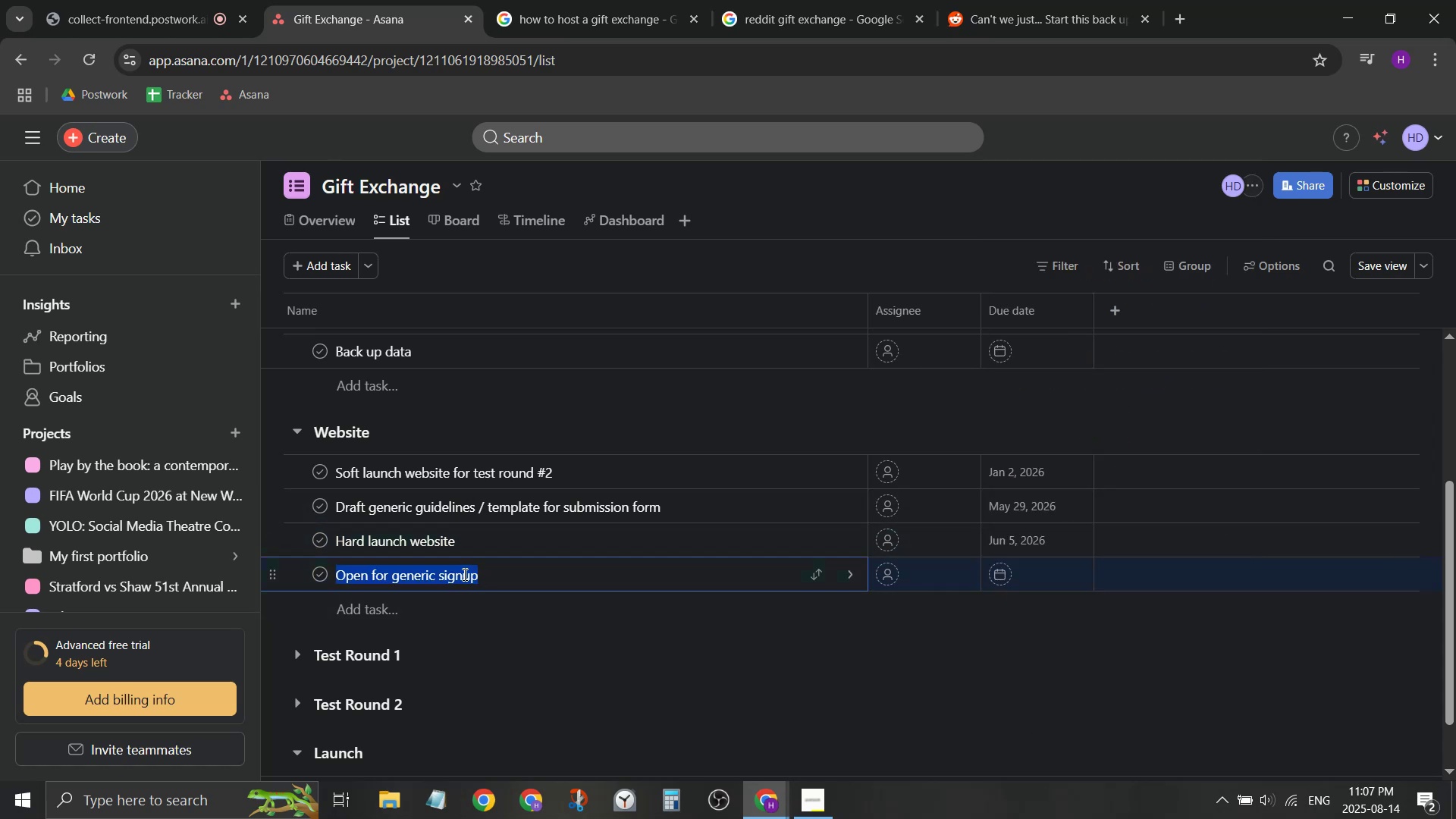 
key(Control+ControlLeft)
 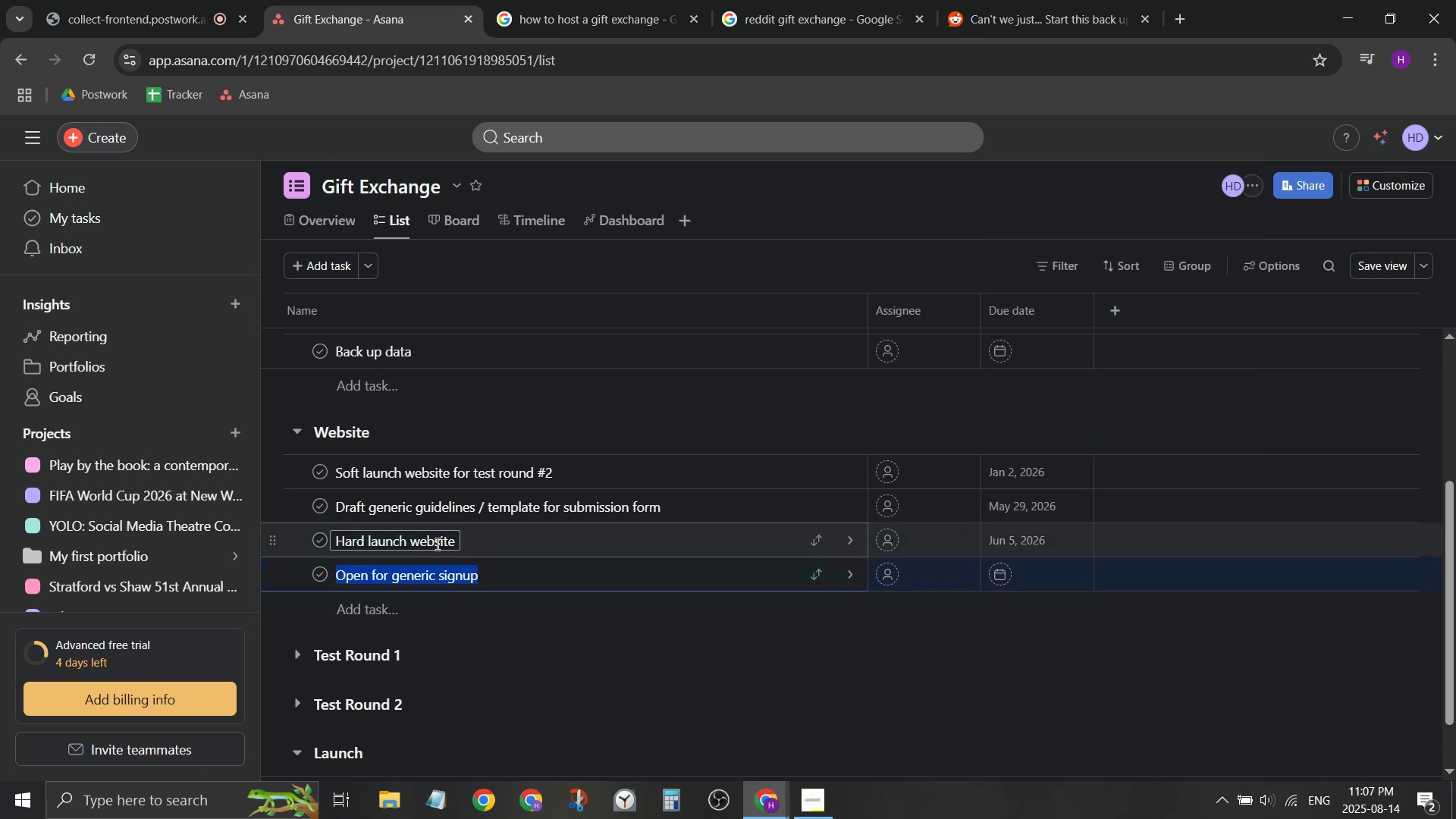 
key(Control+ControlLeft)
 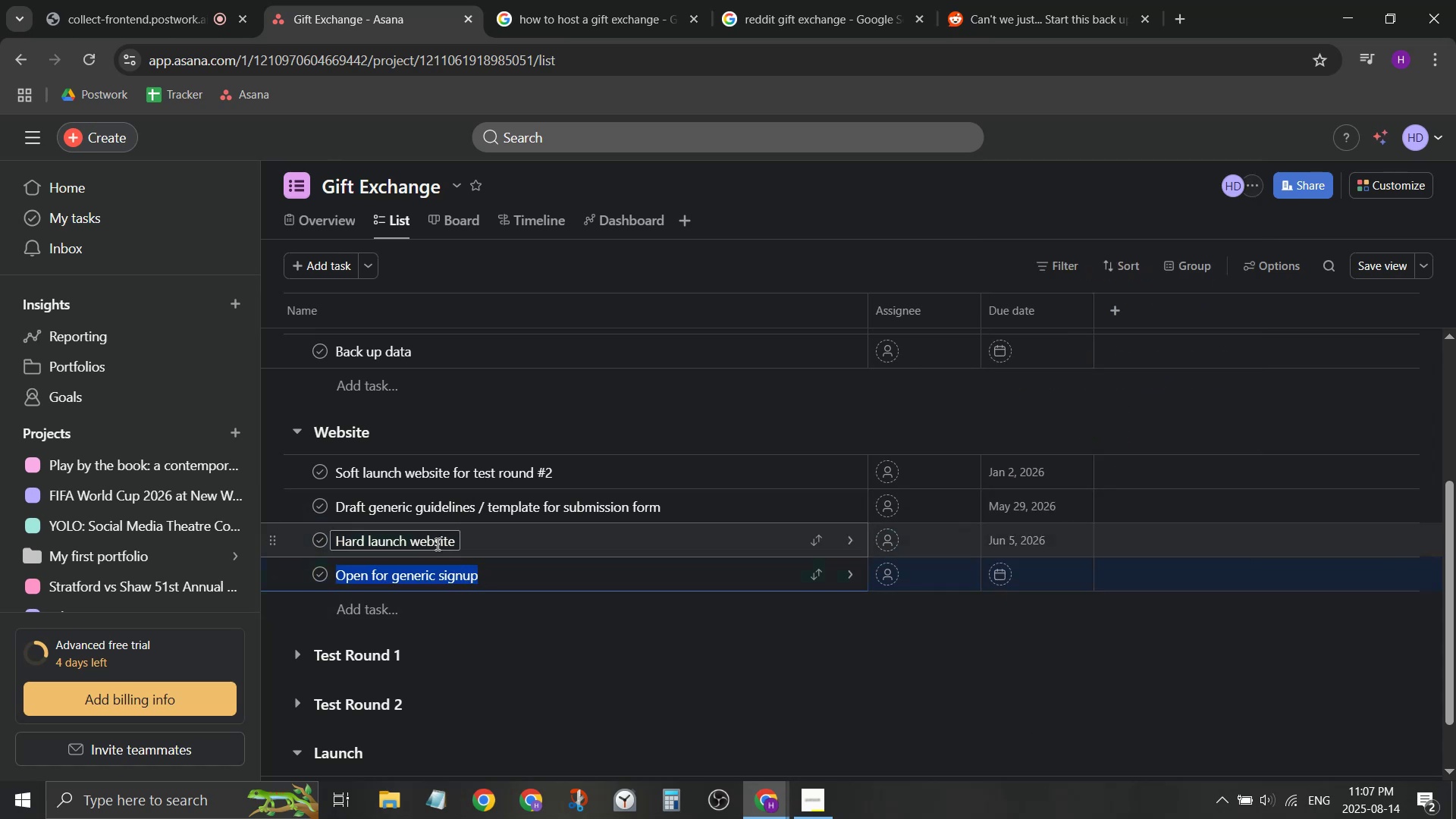 
key(Control+X)
 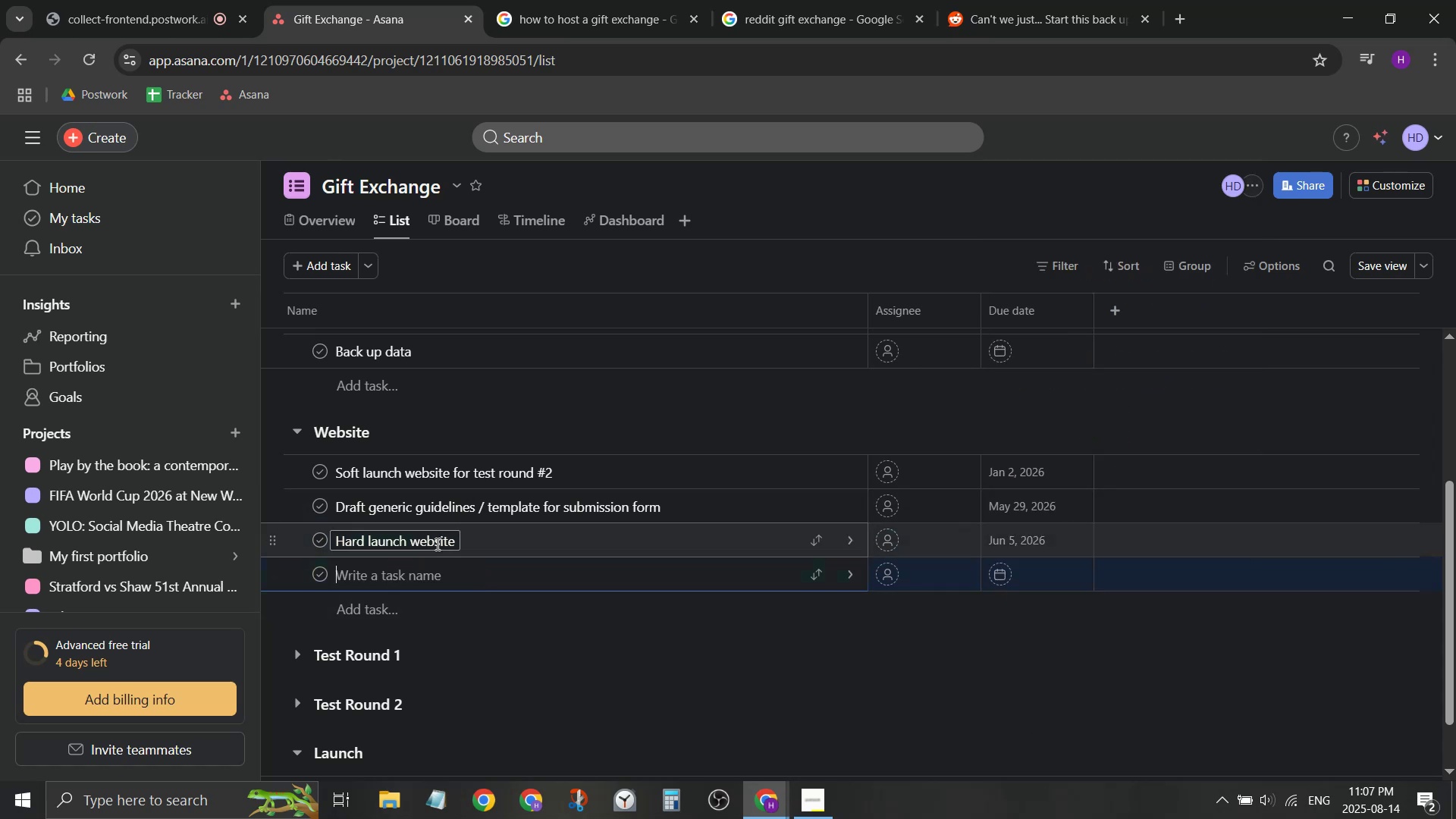 
left_click([436, 544])
 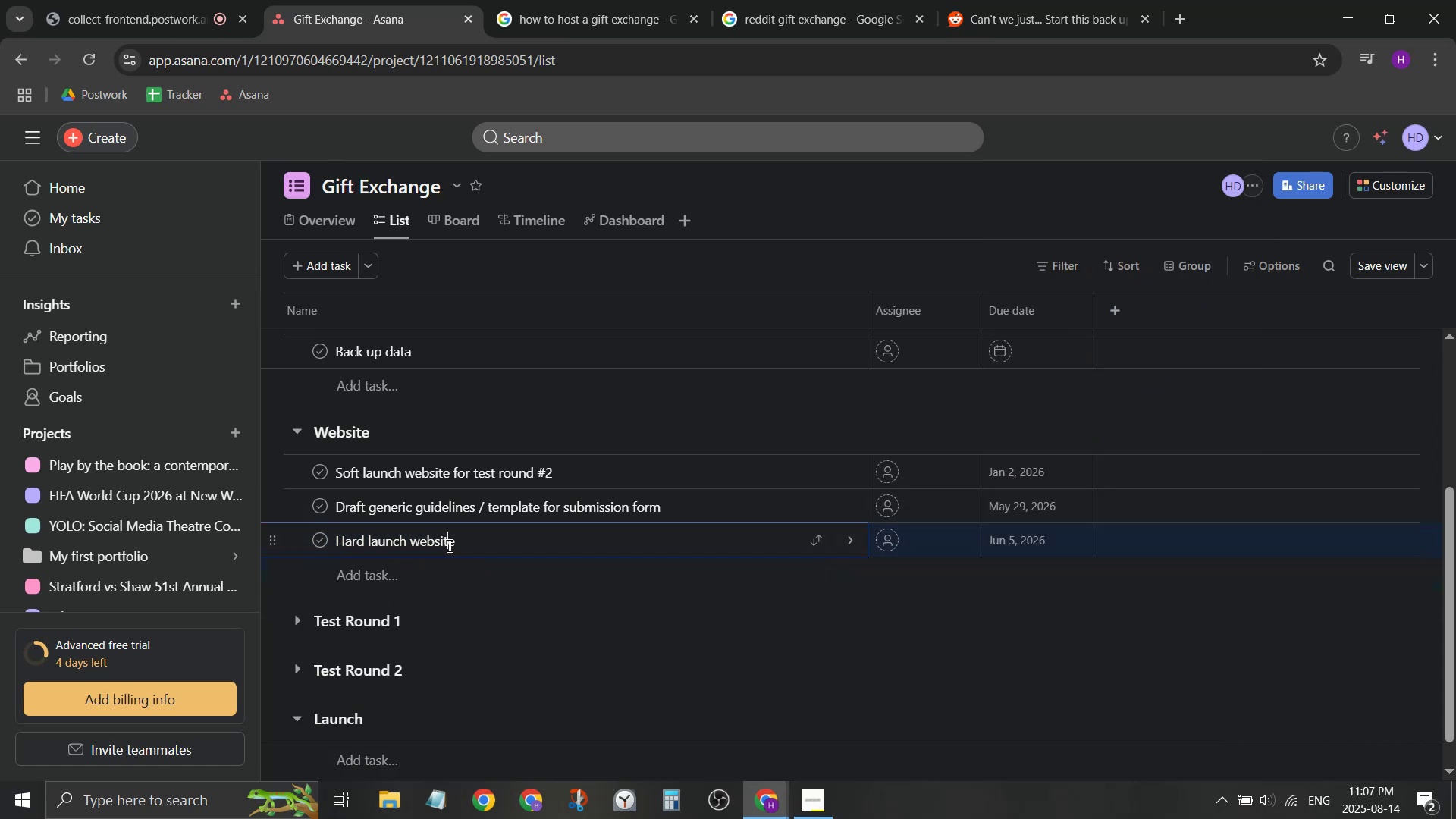 
triple_click([454, 545])
 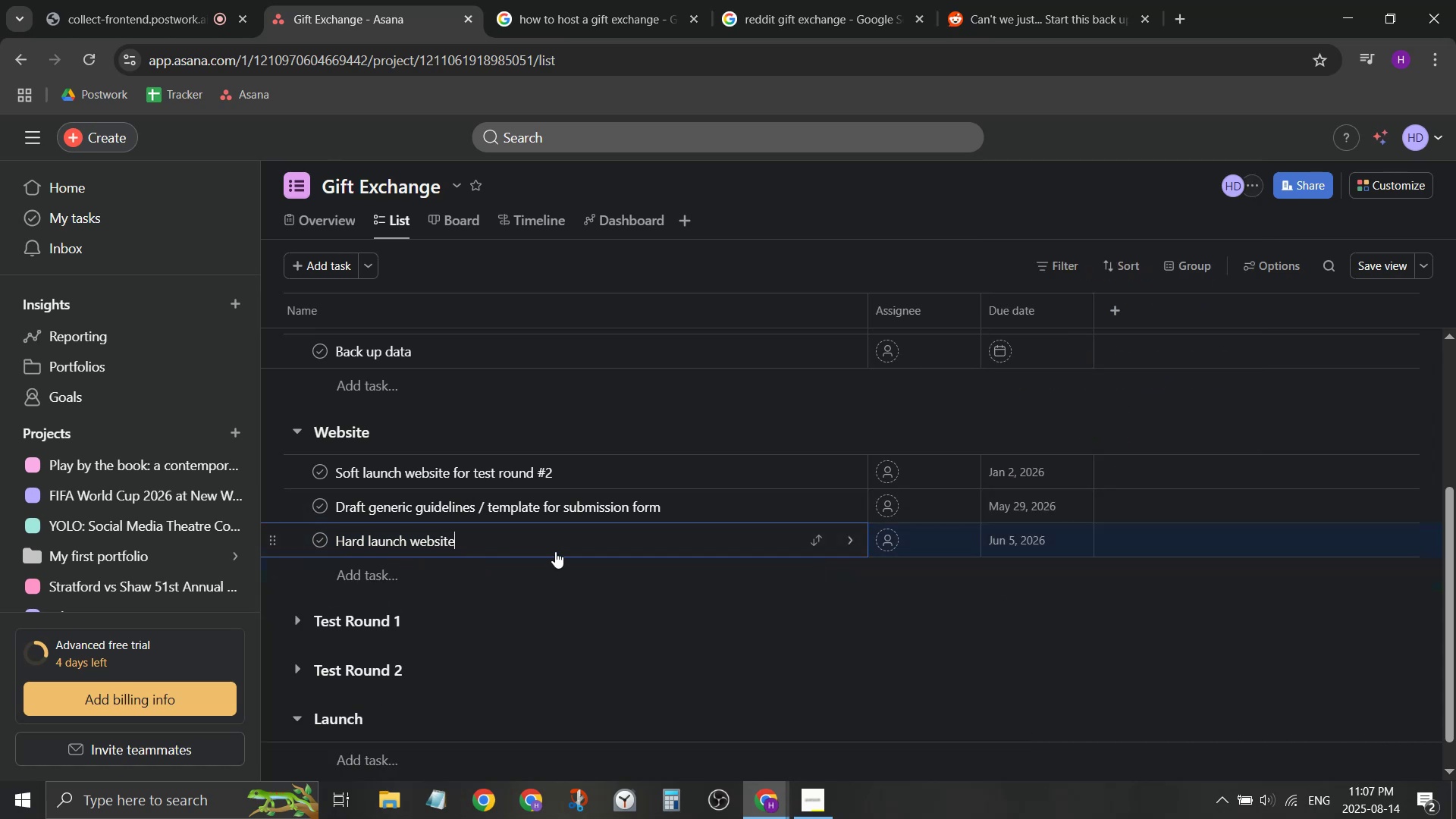 
key(Space)
 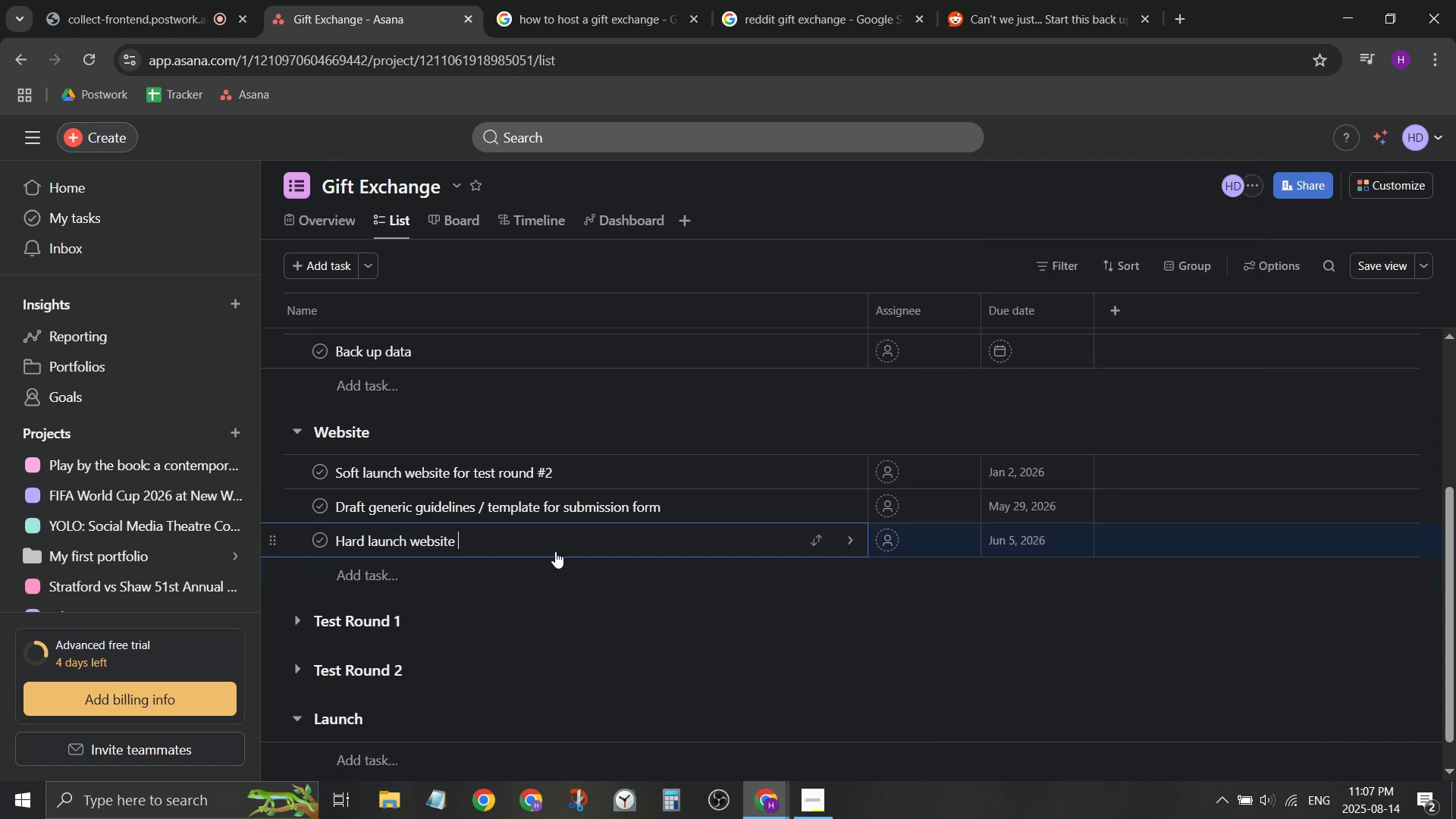 
key(Slash)
 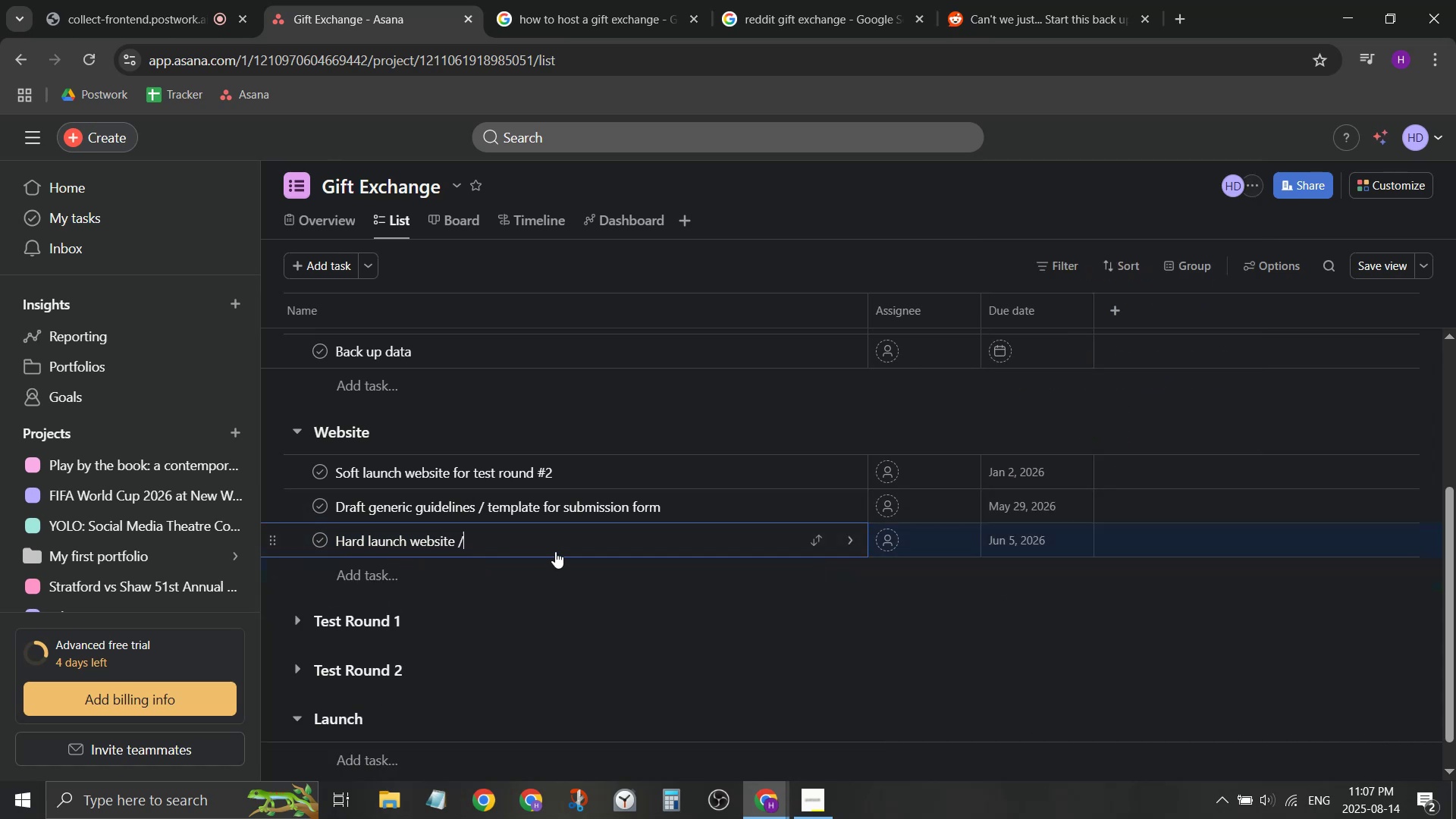 
key(Space)
 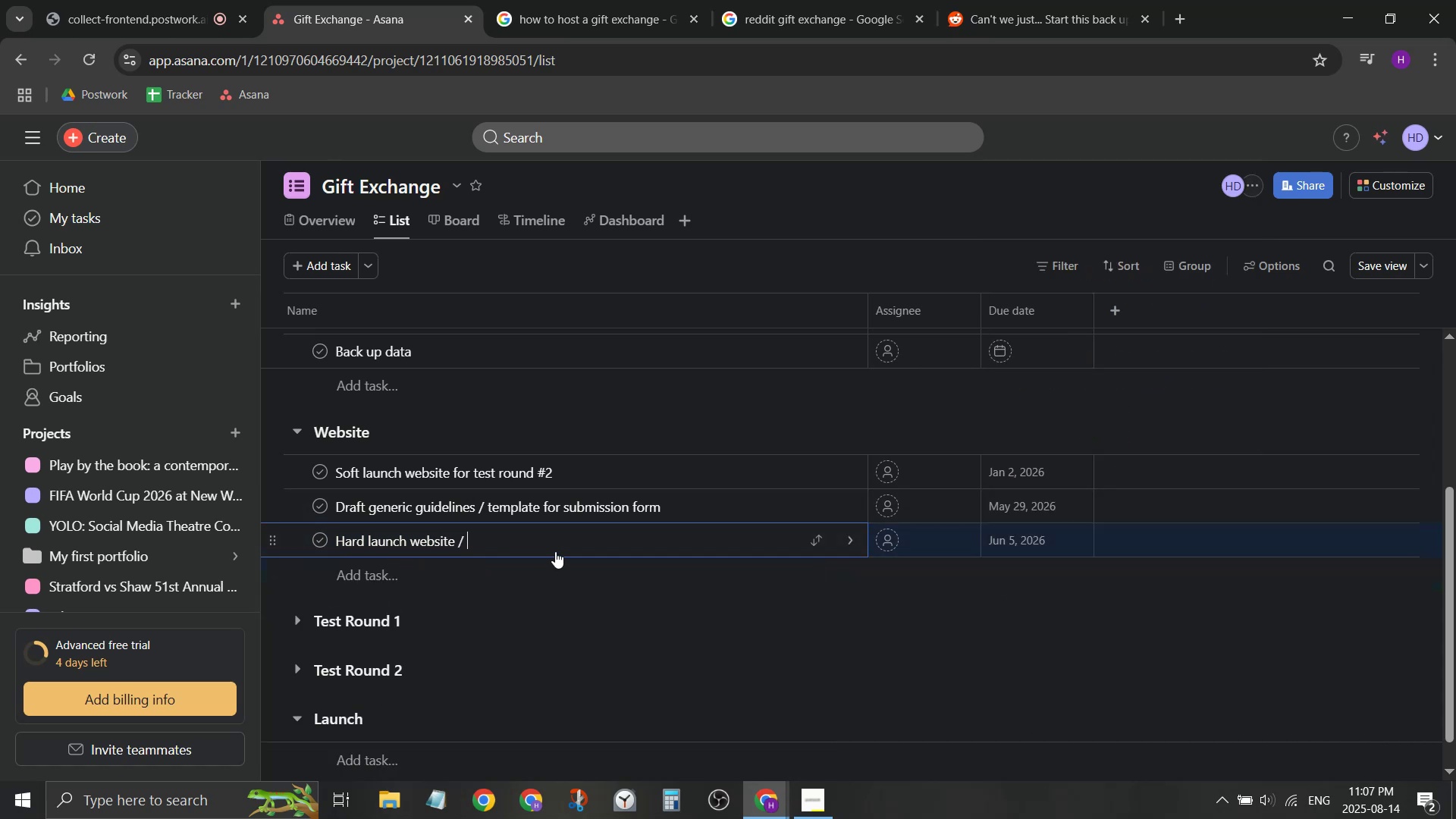 
key(Control+ControlLeft)
 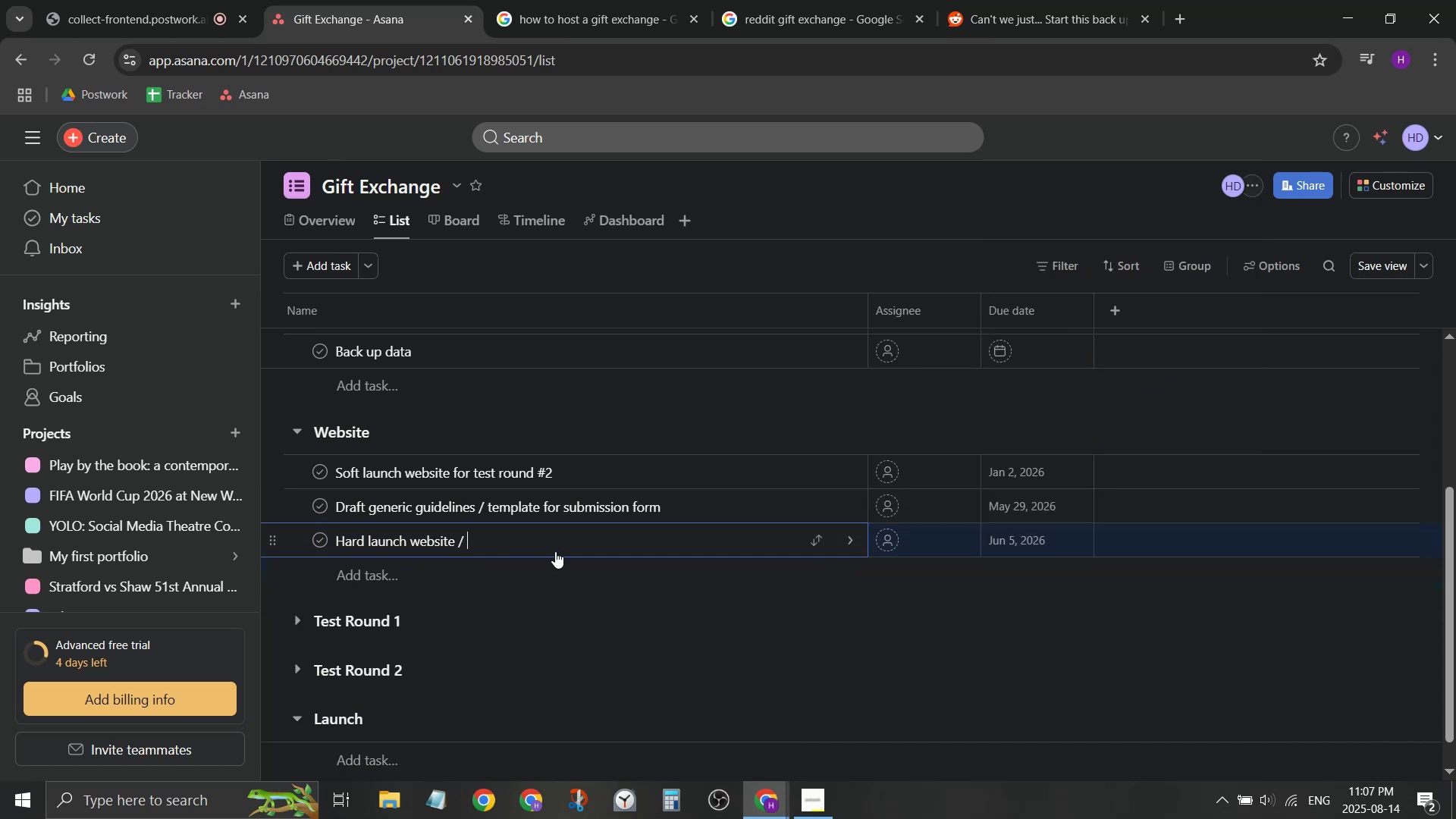 
key(Control+V)
 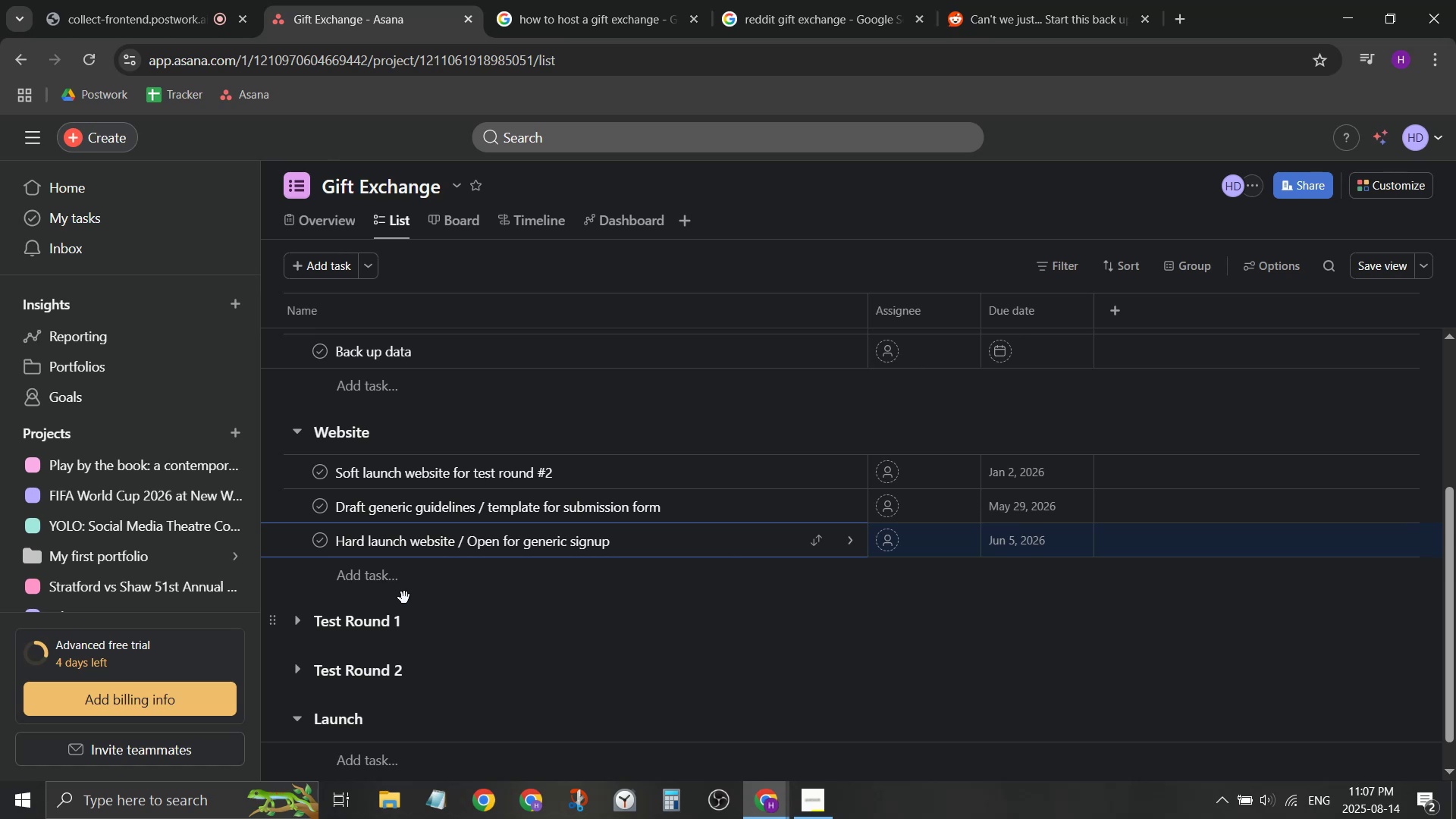 
scroll: coordinate [476, 576], scroll_direction: down, amount: 2.0
 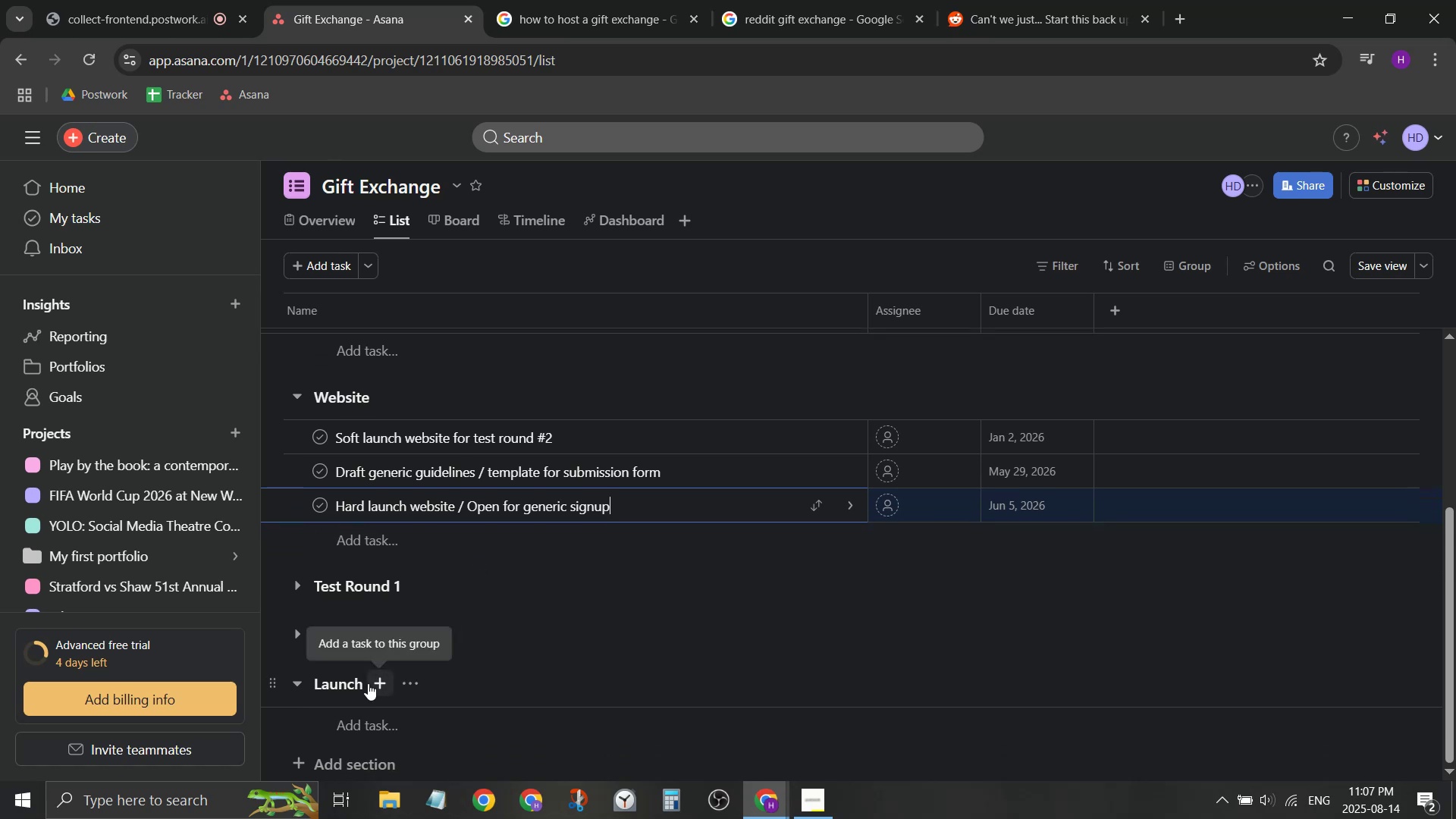 
left_click([412, 684])
 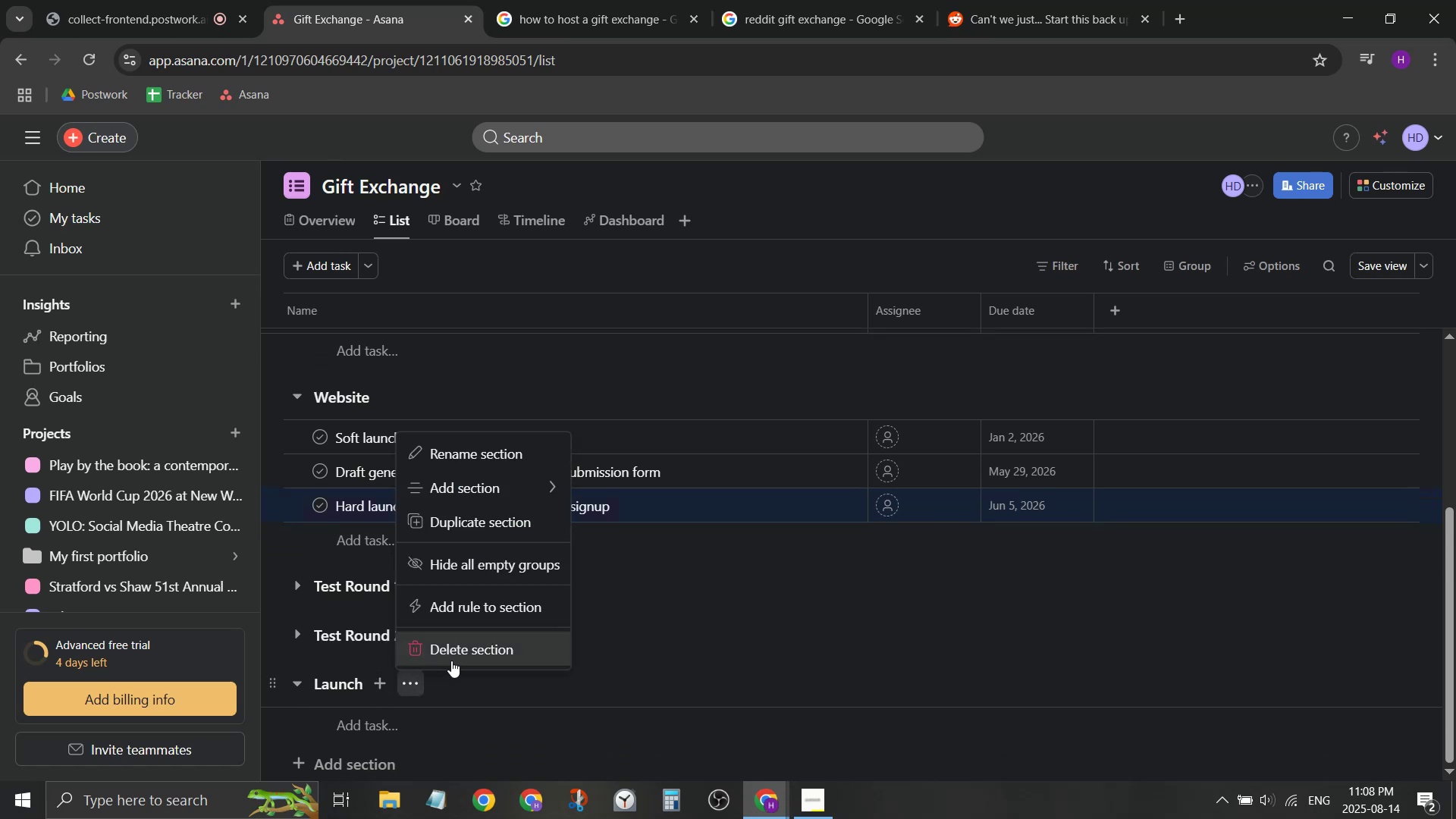 
left_click([454, 658])
 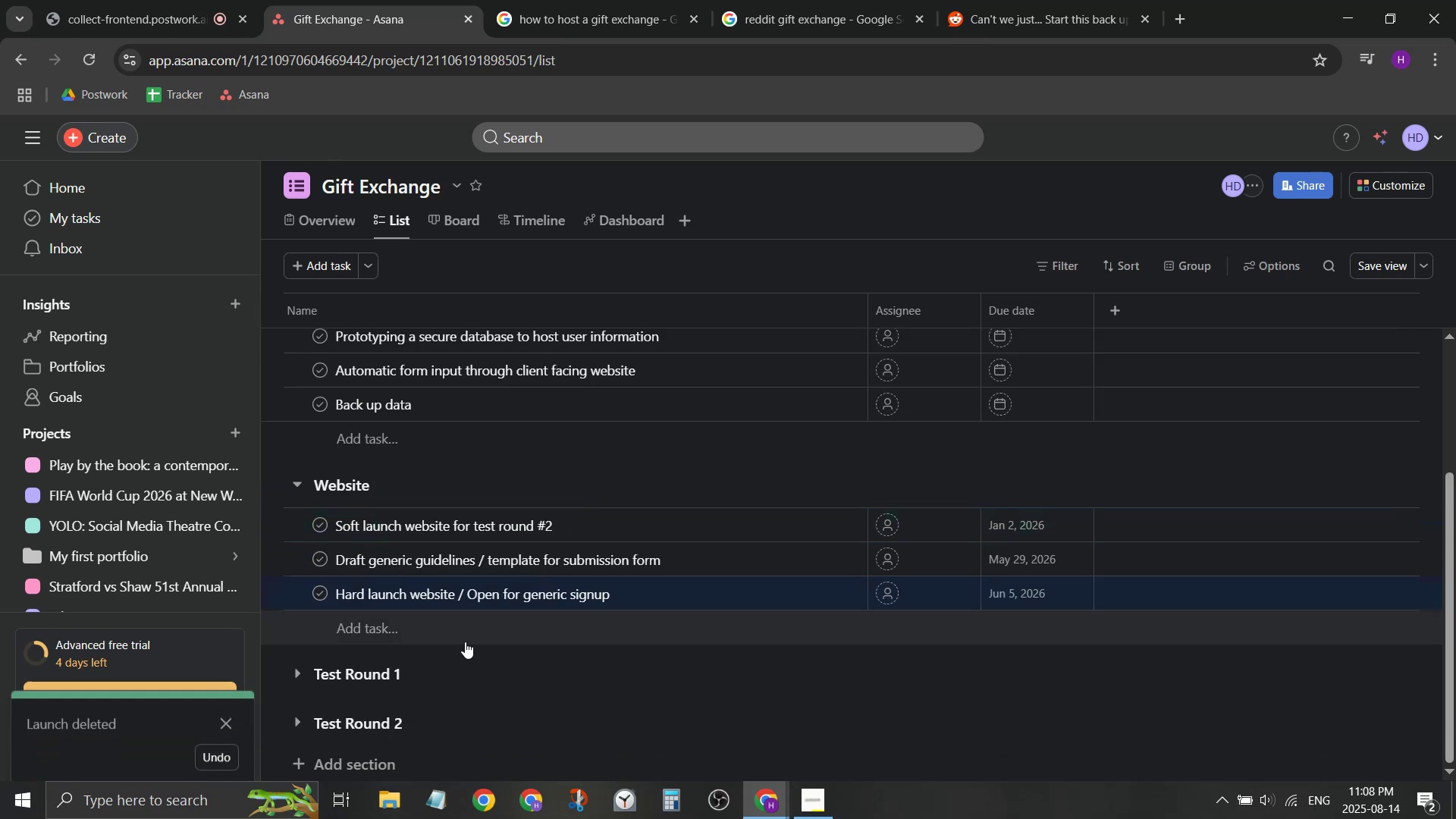 
scroll: coordinate [466, 642], scroll_direction: up, amount: 1.0
 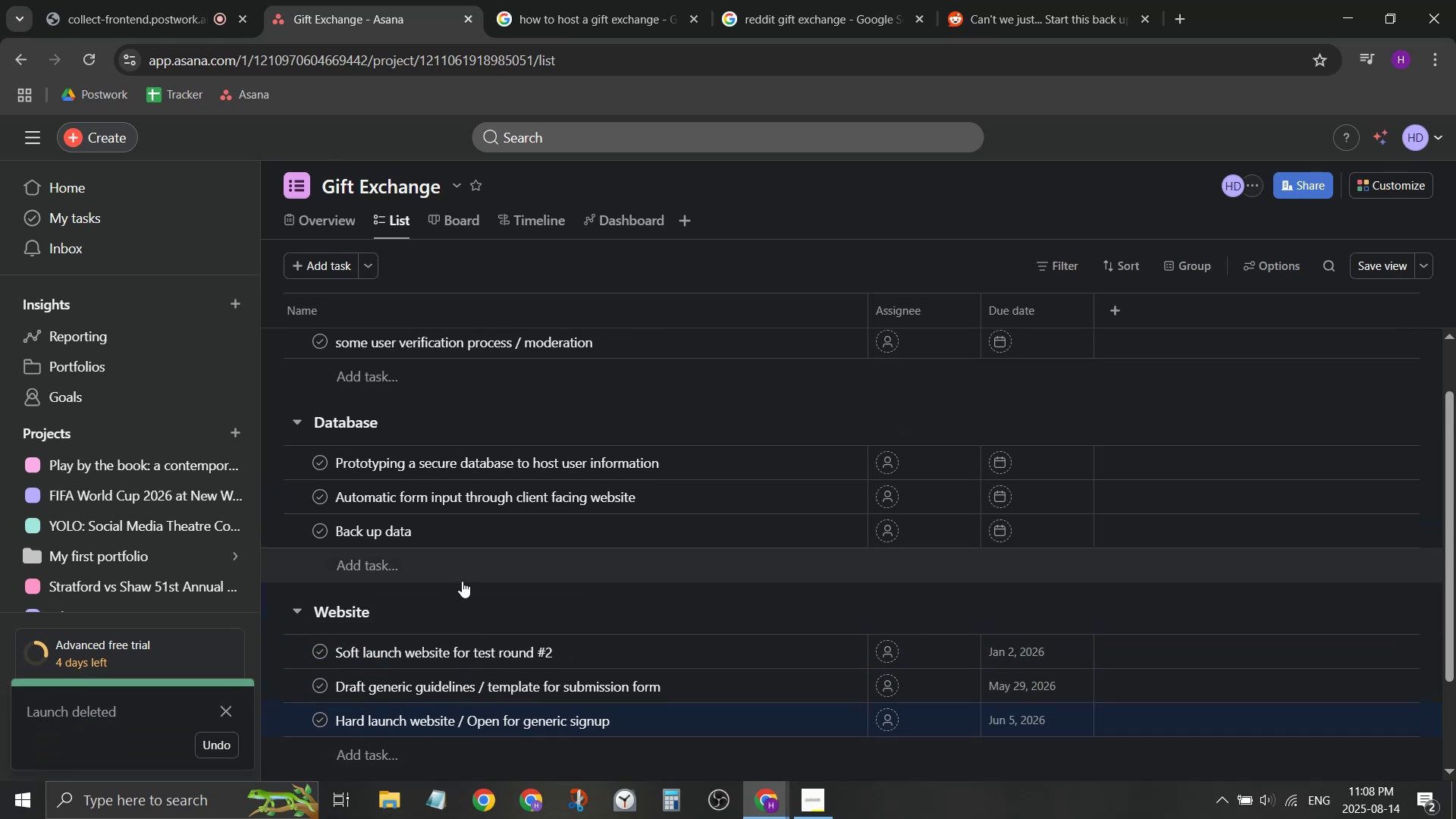 
scroll: coordinate [467, 575], scroll_direction: down, amount: 1.0
 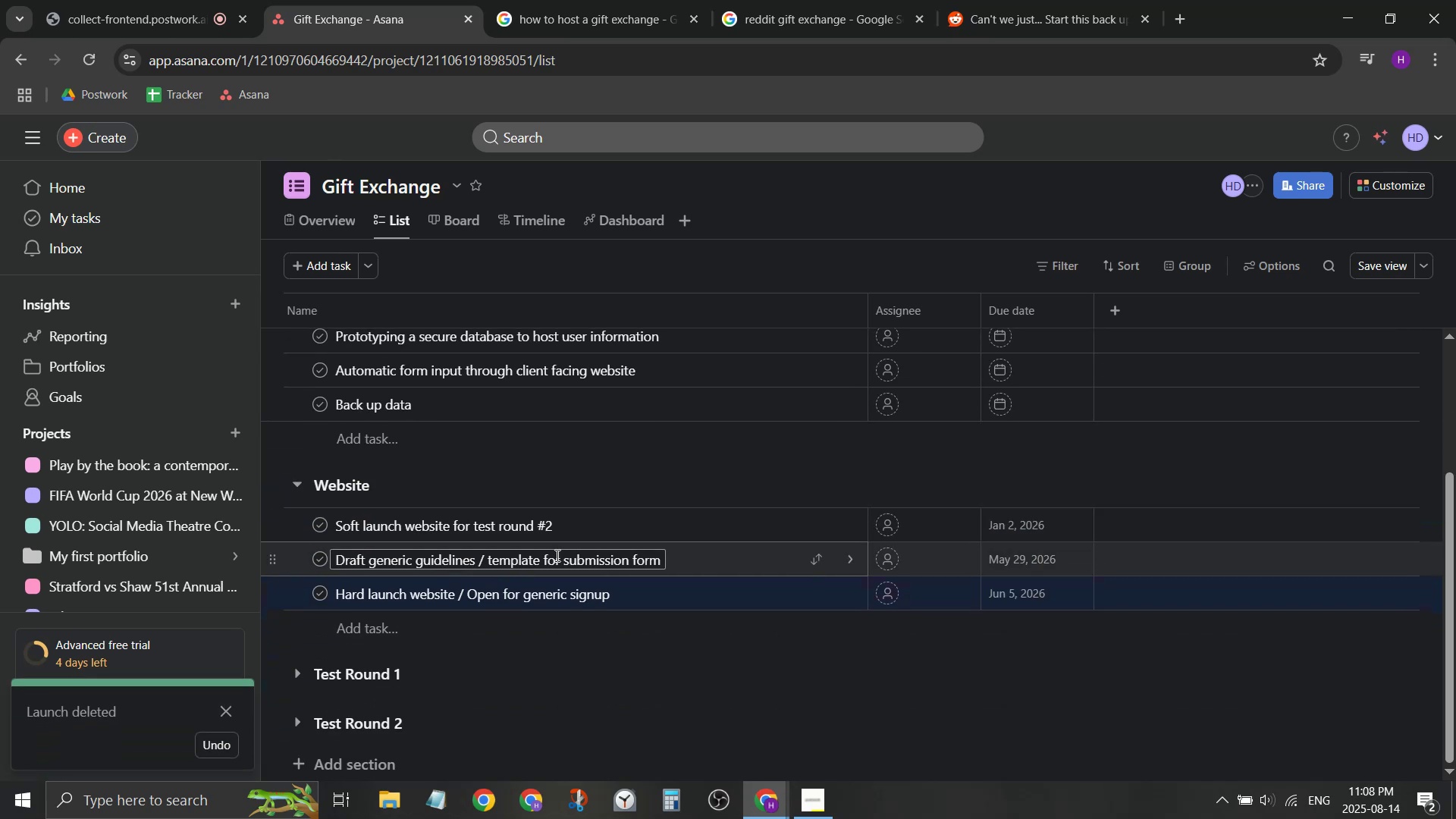 
scroll: coordinate [563, 554], scroll_direction: up, amount: 1.0
 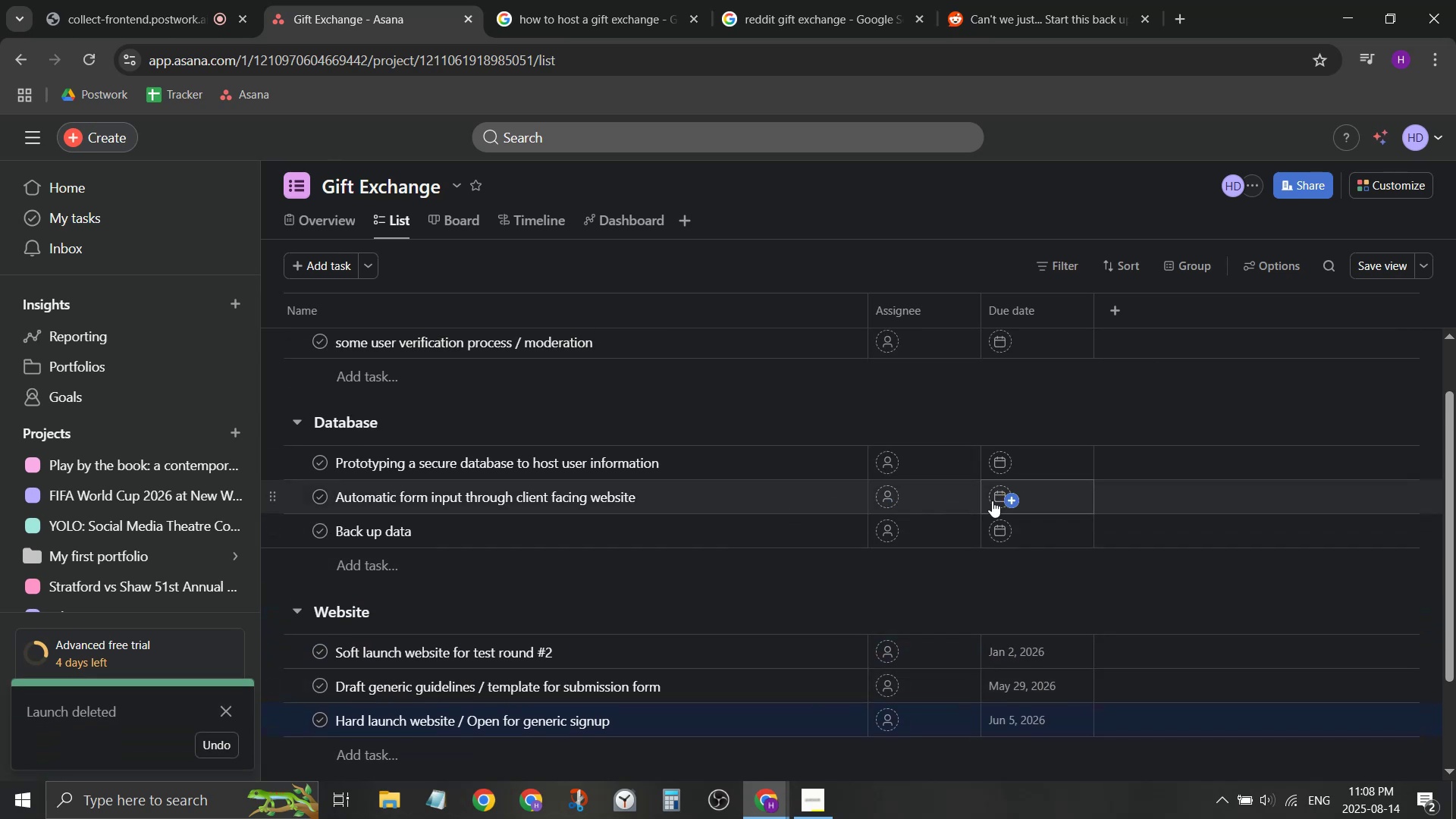 
mouse_move([842, 539])
 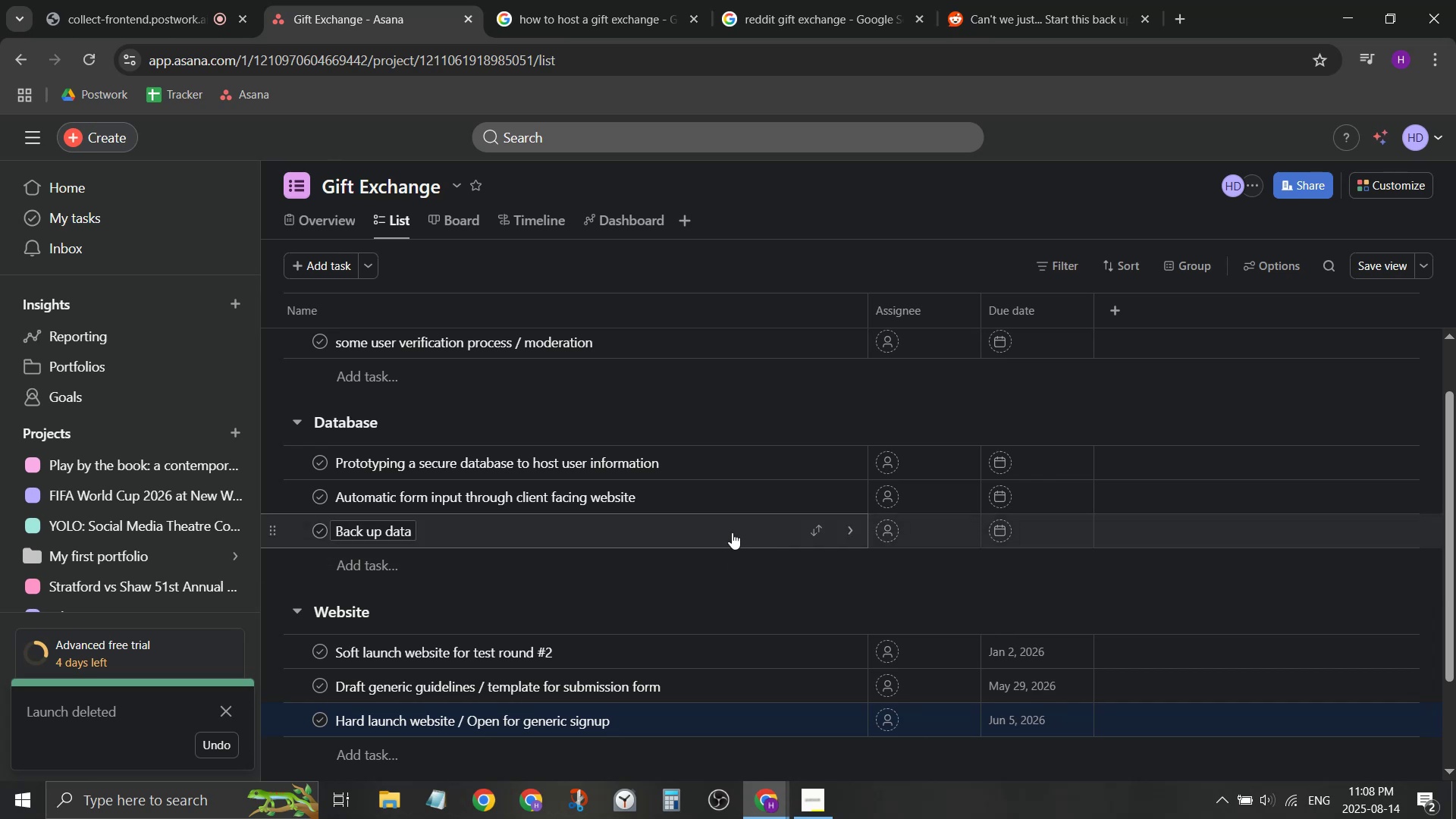 
scroll: coordinate [671, 557], scroll_direction: up, amount: 2.0
 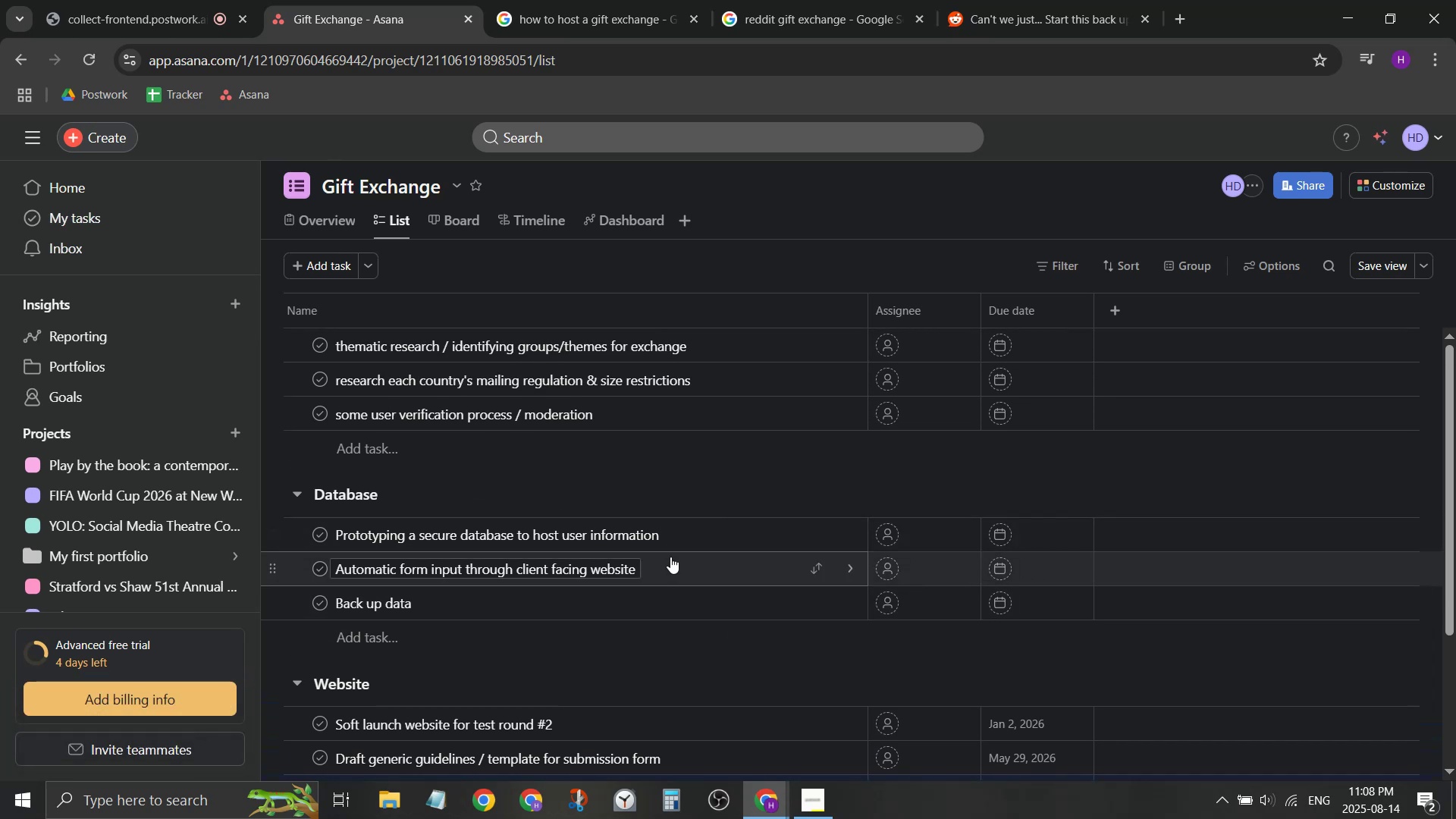 
scroll: coordinate [670, 557], scroll_direction: none, amount: 0.0
 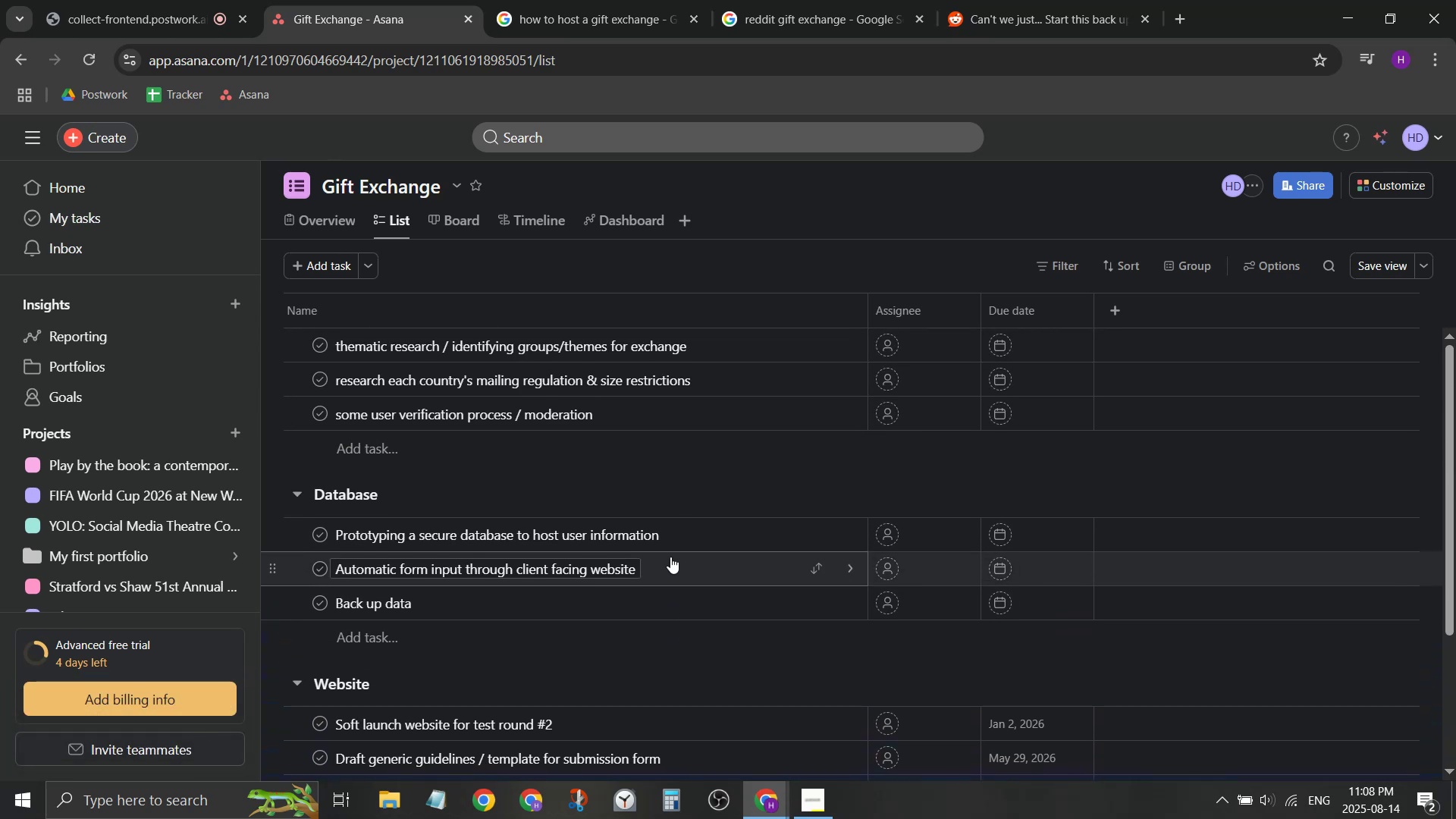 
scroll: coordinate [670, 557], scroll_direction: down, amount: 2.0
 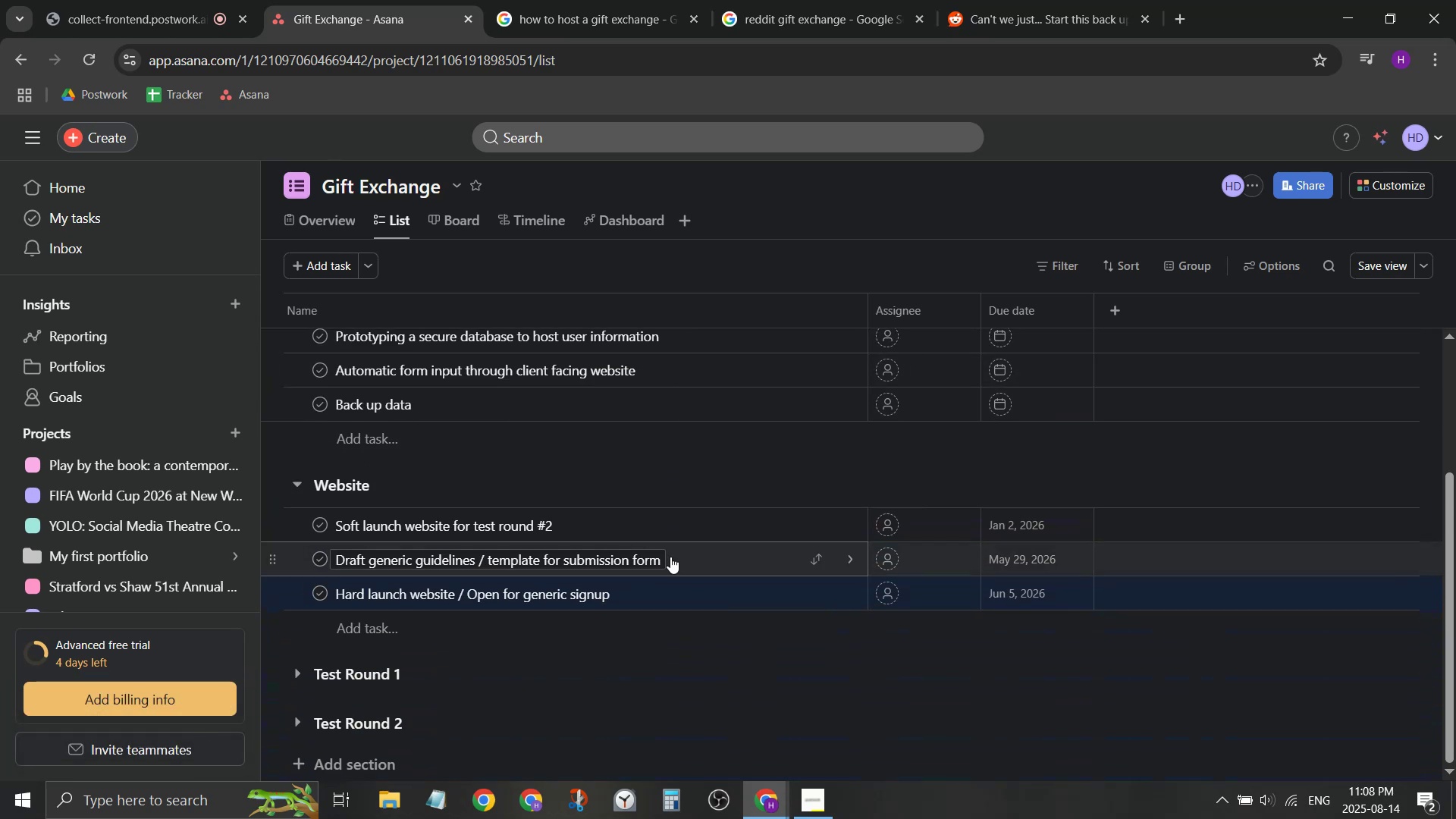 
scroll: coordinate [670, 557], scroll_direction: up, amount: 2.0
 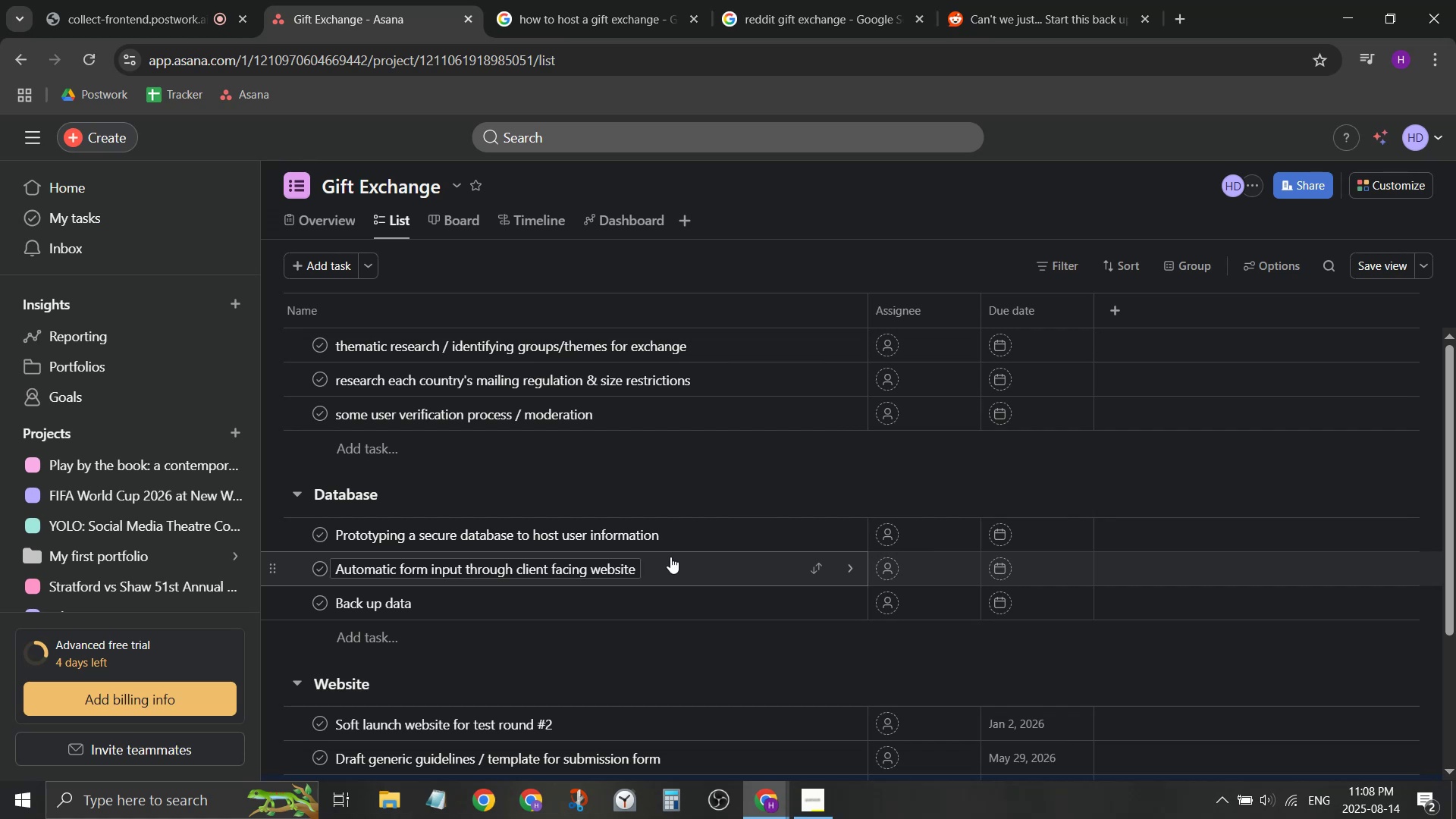 
left_click([157, 0])
 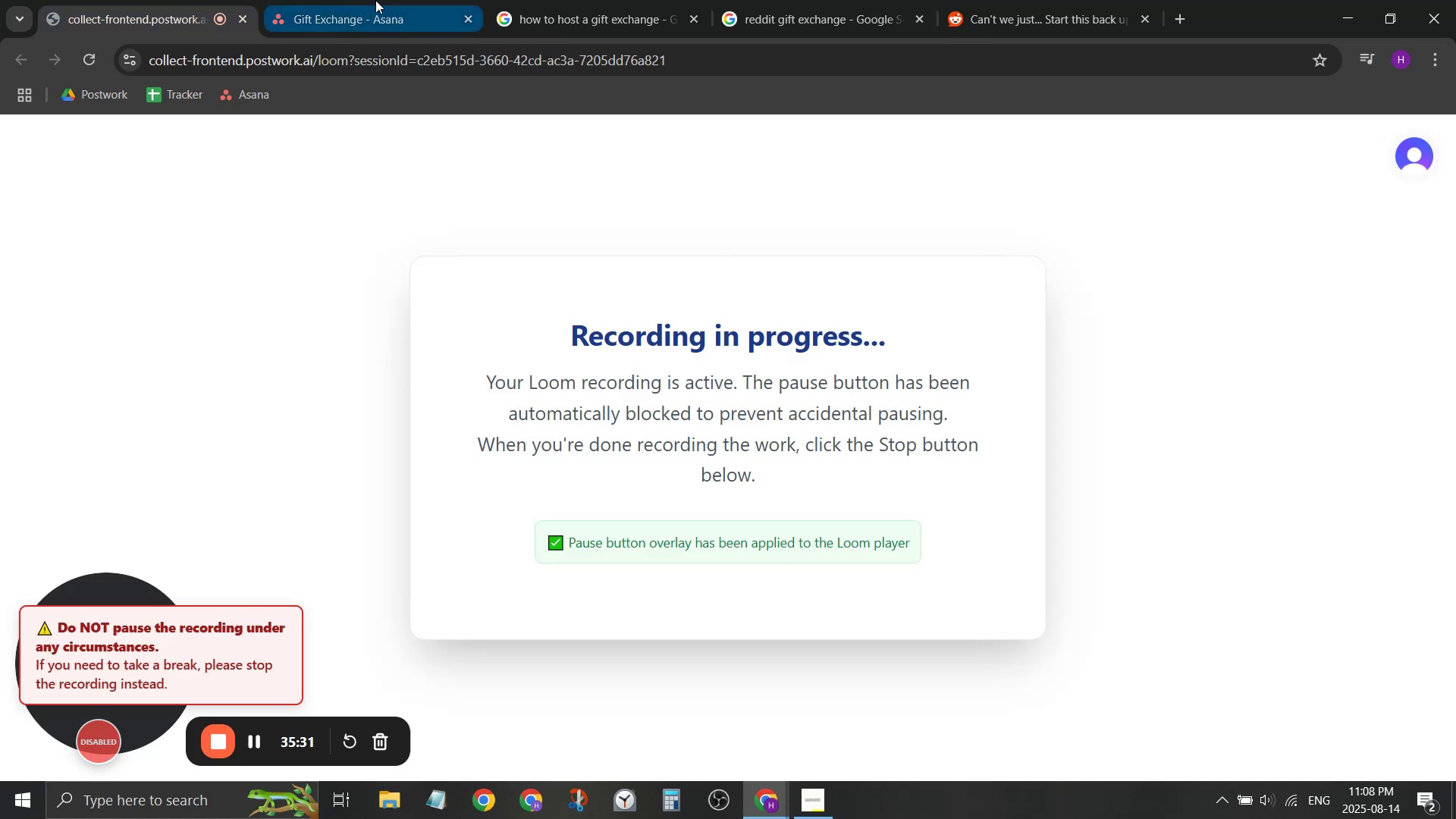 
left_click([375, 0])
 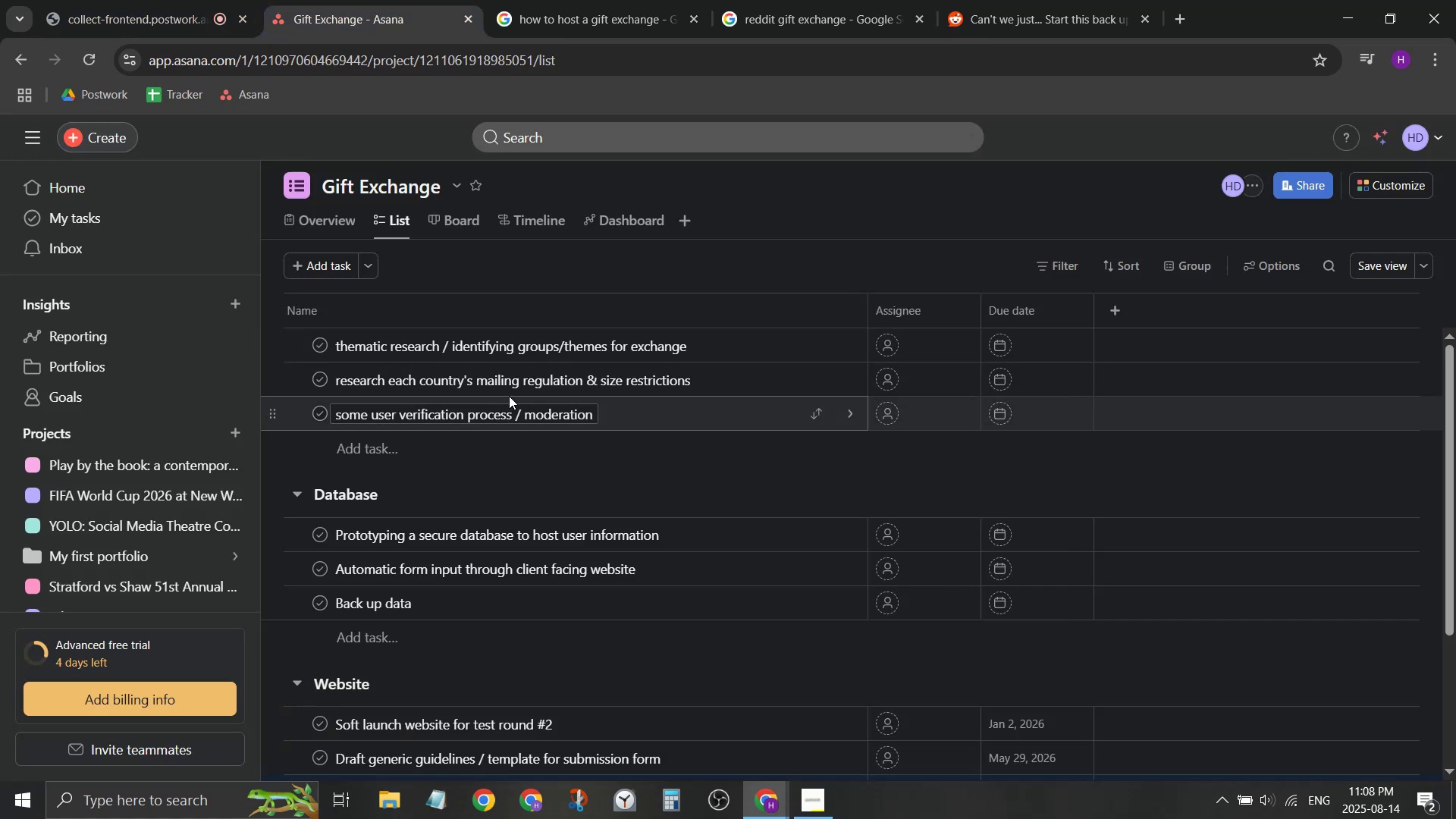 
scroll: coordinate [585, 506], scroll_direction: down, amount: 4.0
 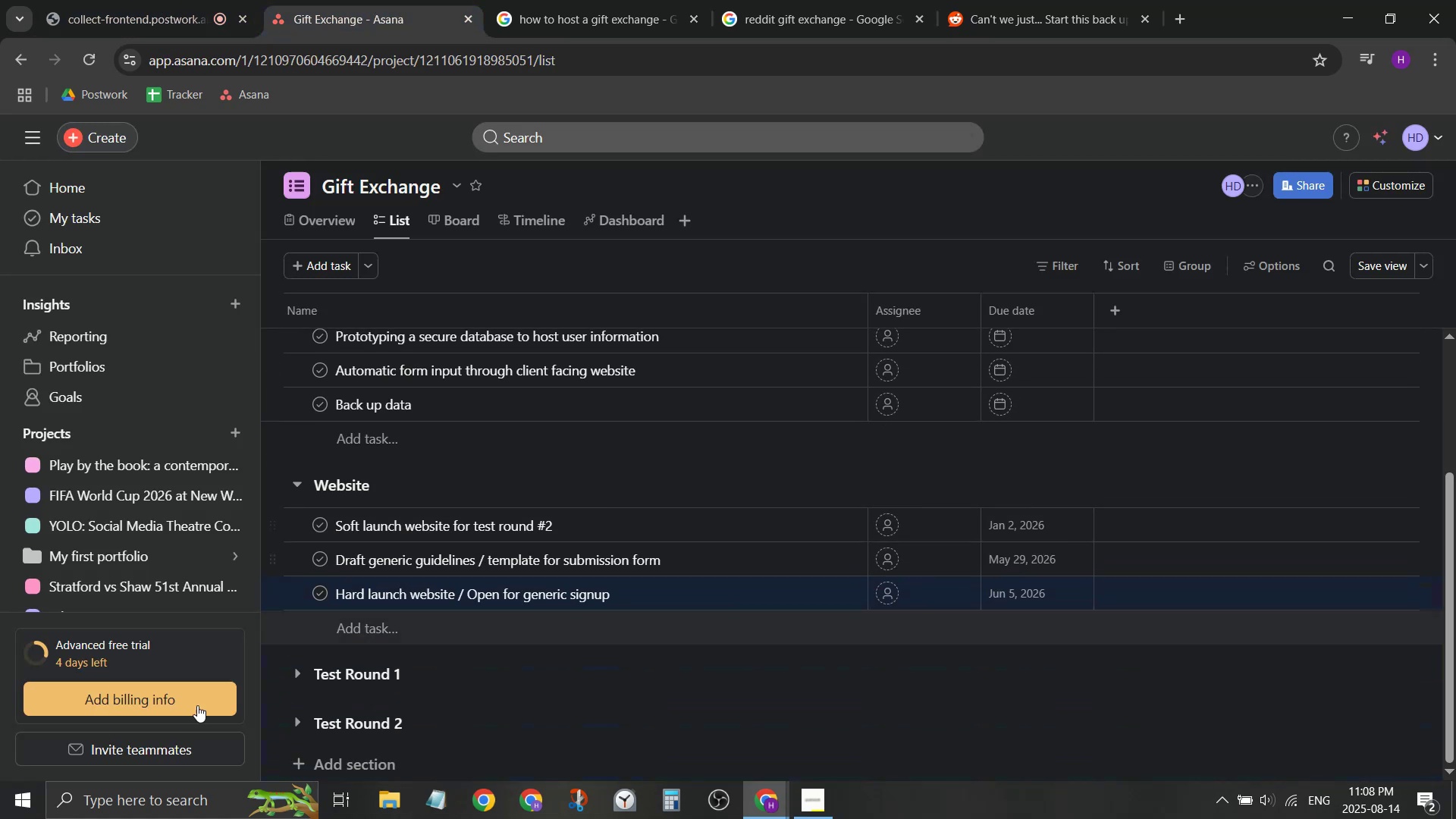 
mouse_move([311, 672])
 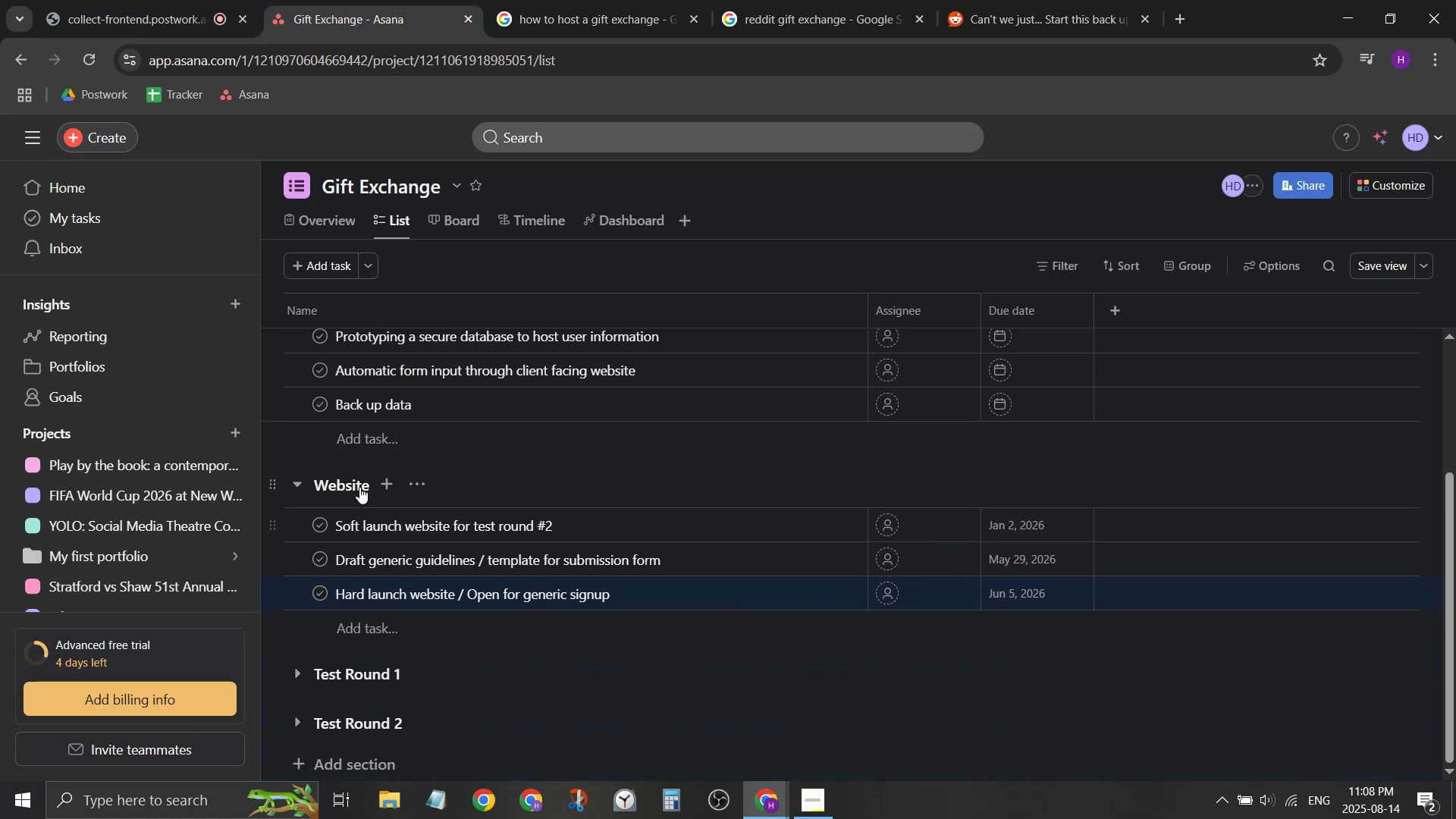 
scroll: coordinate [372, 480], scroll_direction: up, amount: 2.0
 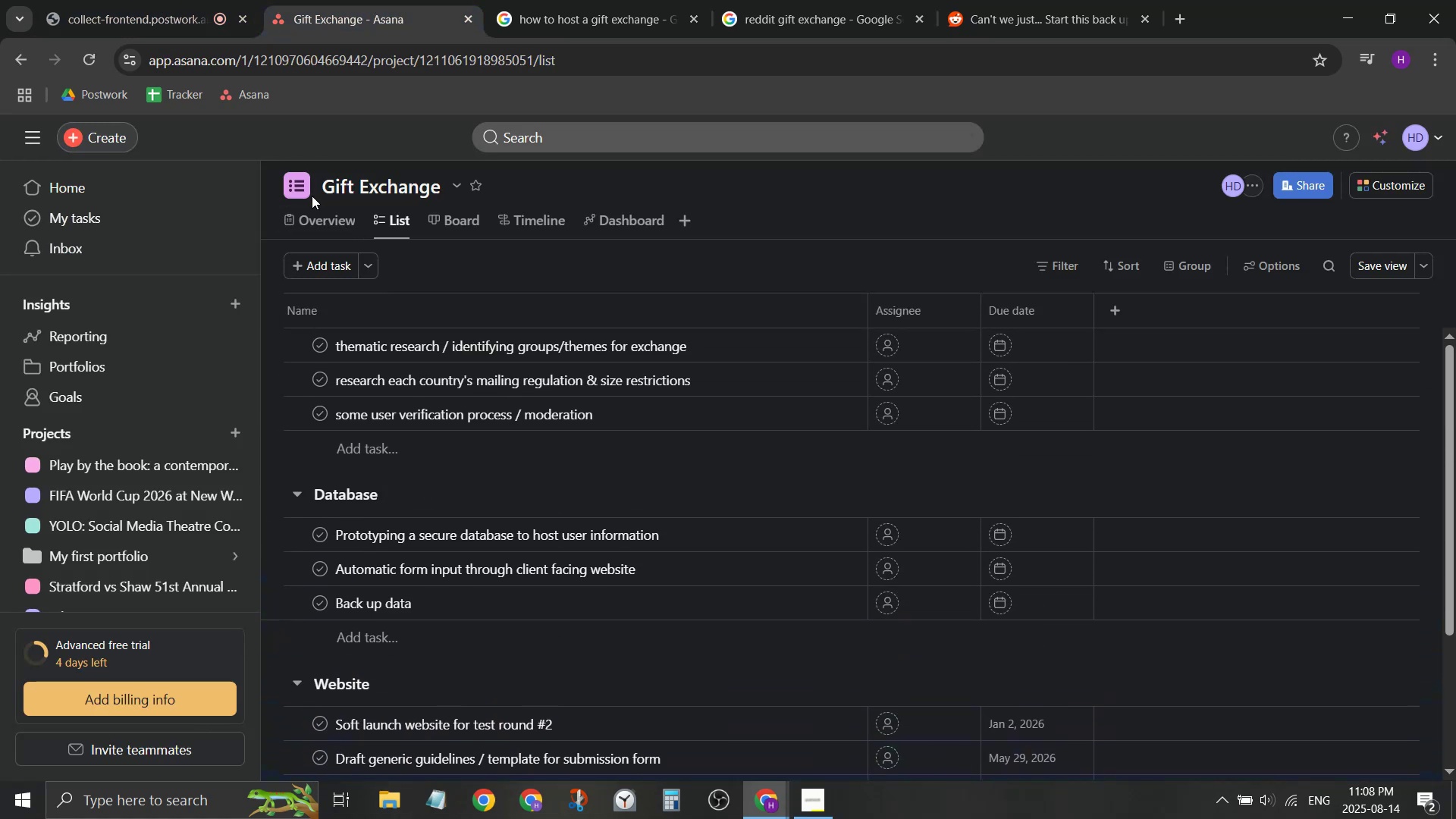 
left_click([320, 227])
 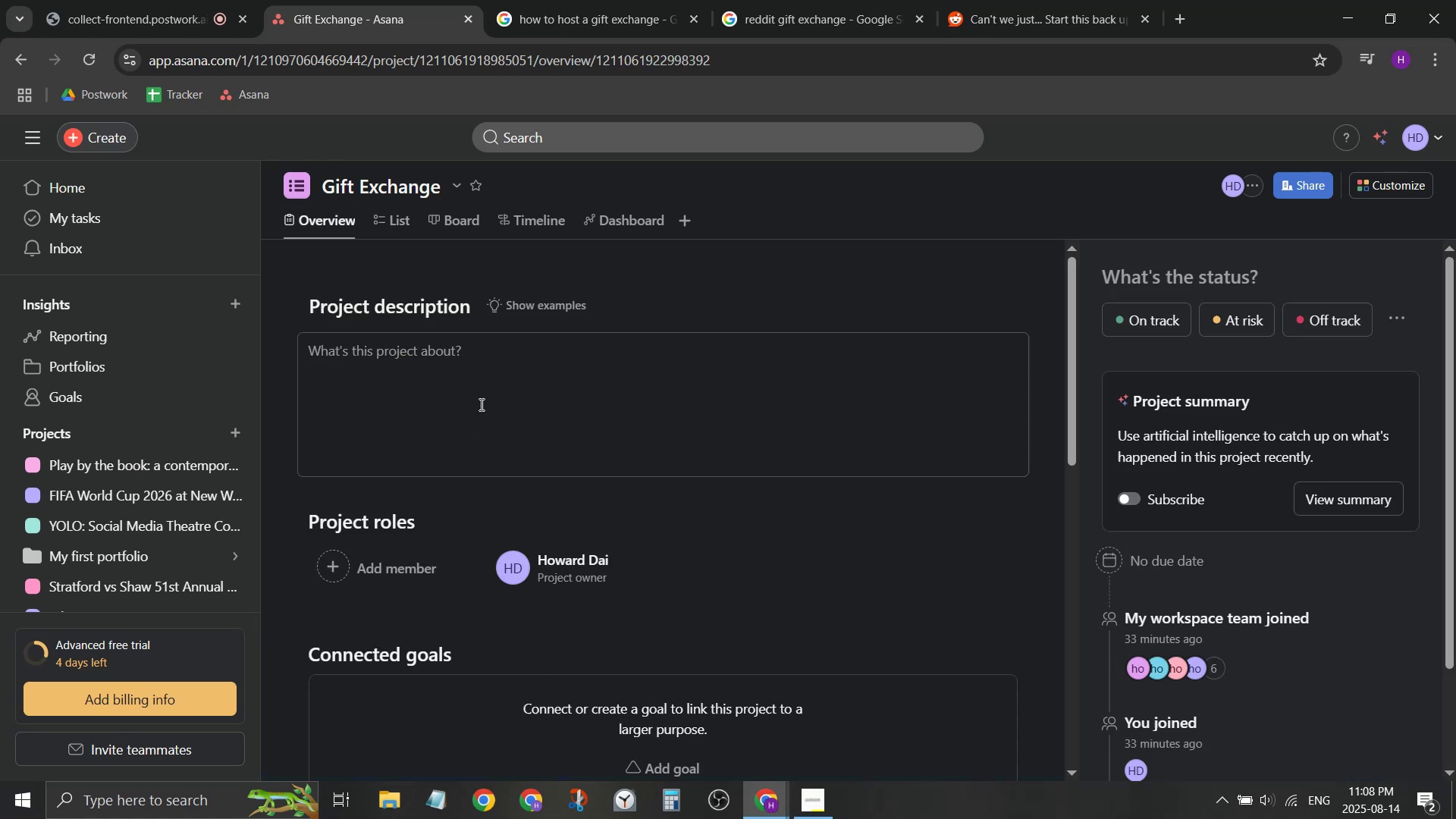 
left_click([463, 389])
 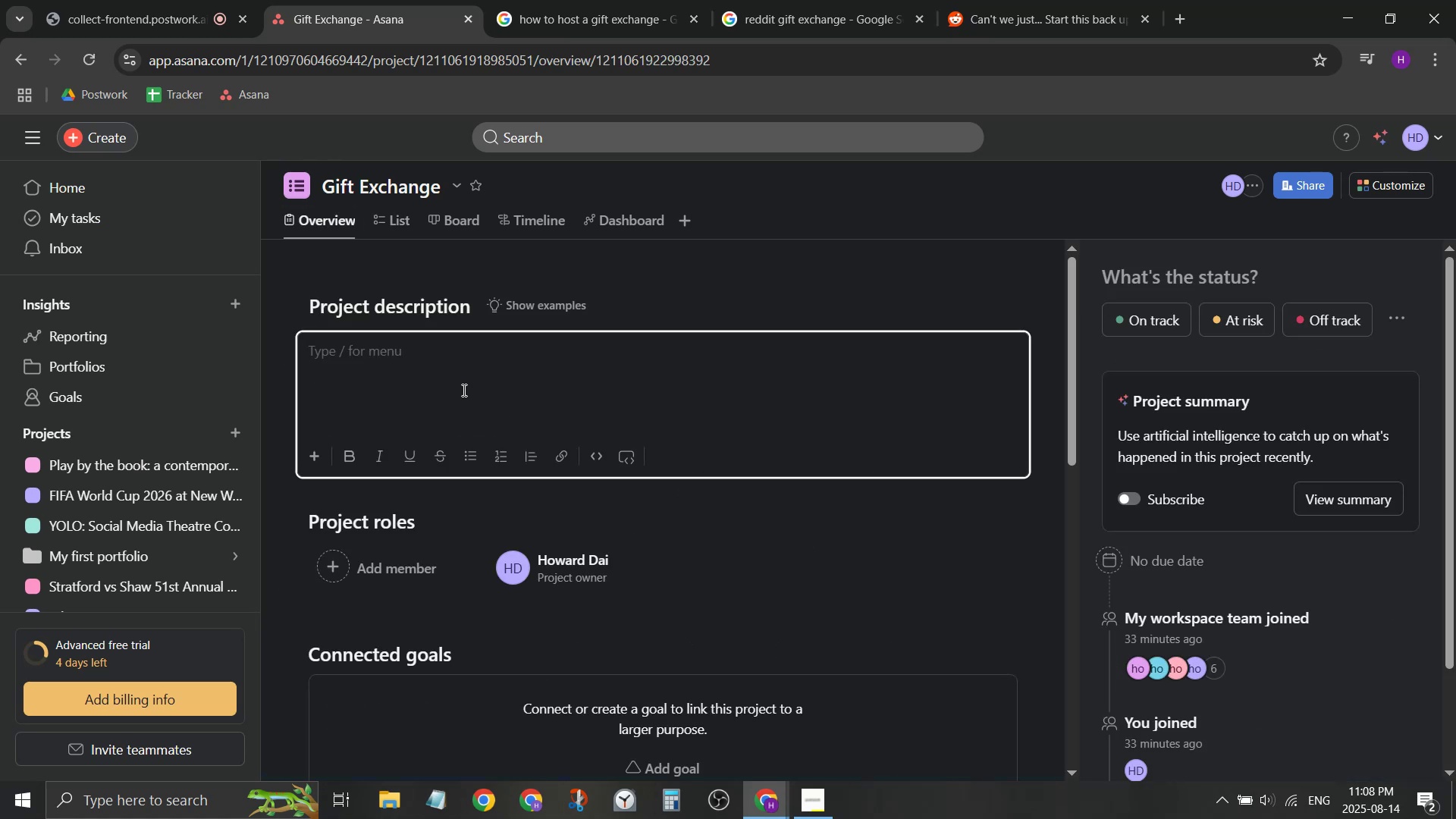 
type(A project a la Reddi )
key(Backspace)
type(t Fi)
key(Backspace)
key(Backspace)
type(gi)
key(Backspace)
key(Backspace)
type(Gift Exchange)
 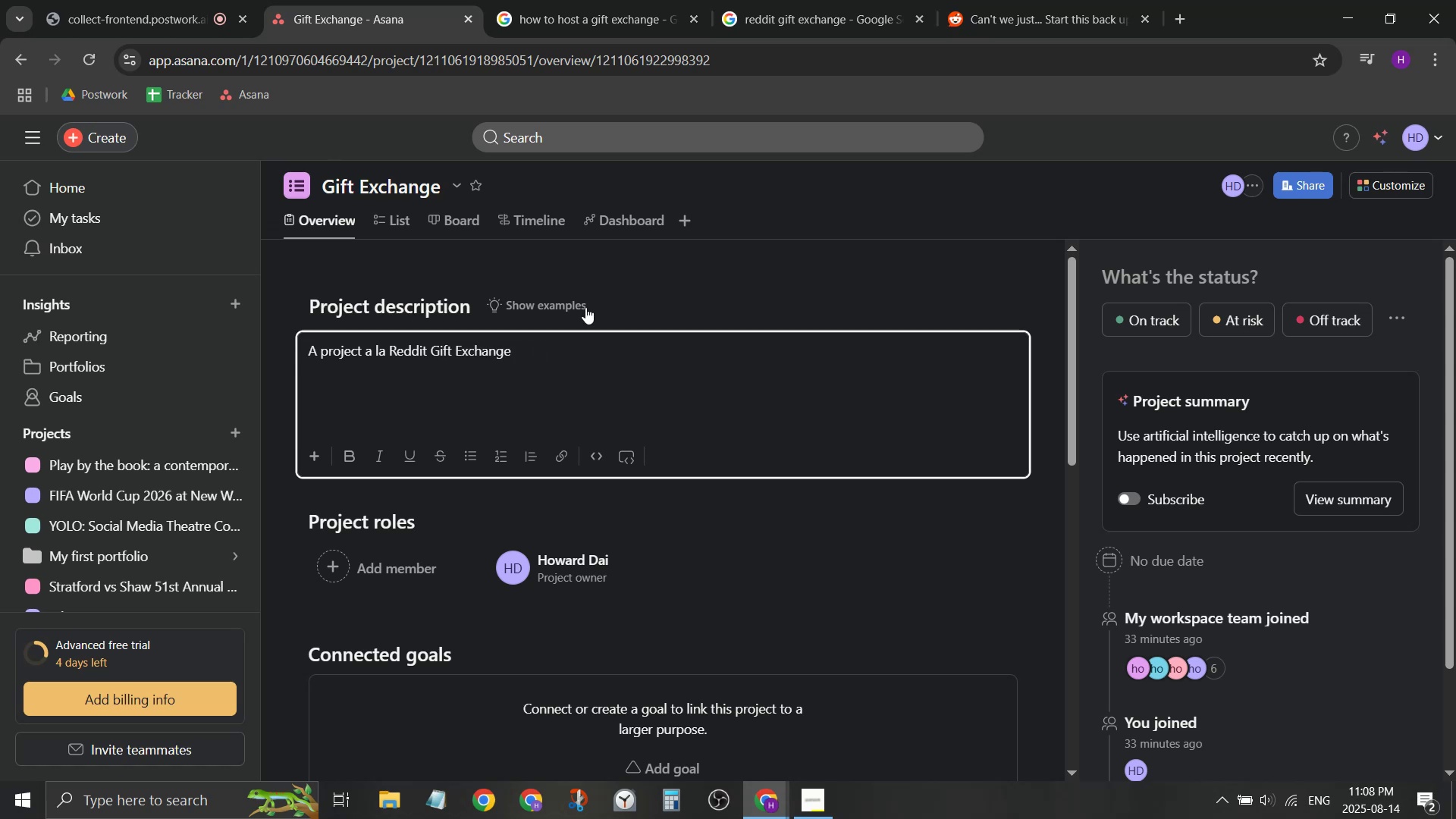 
left_click([602, 271])
 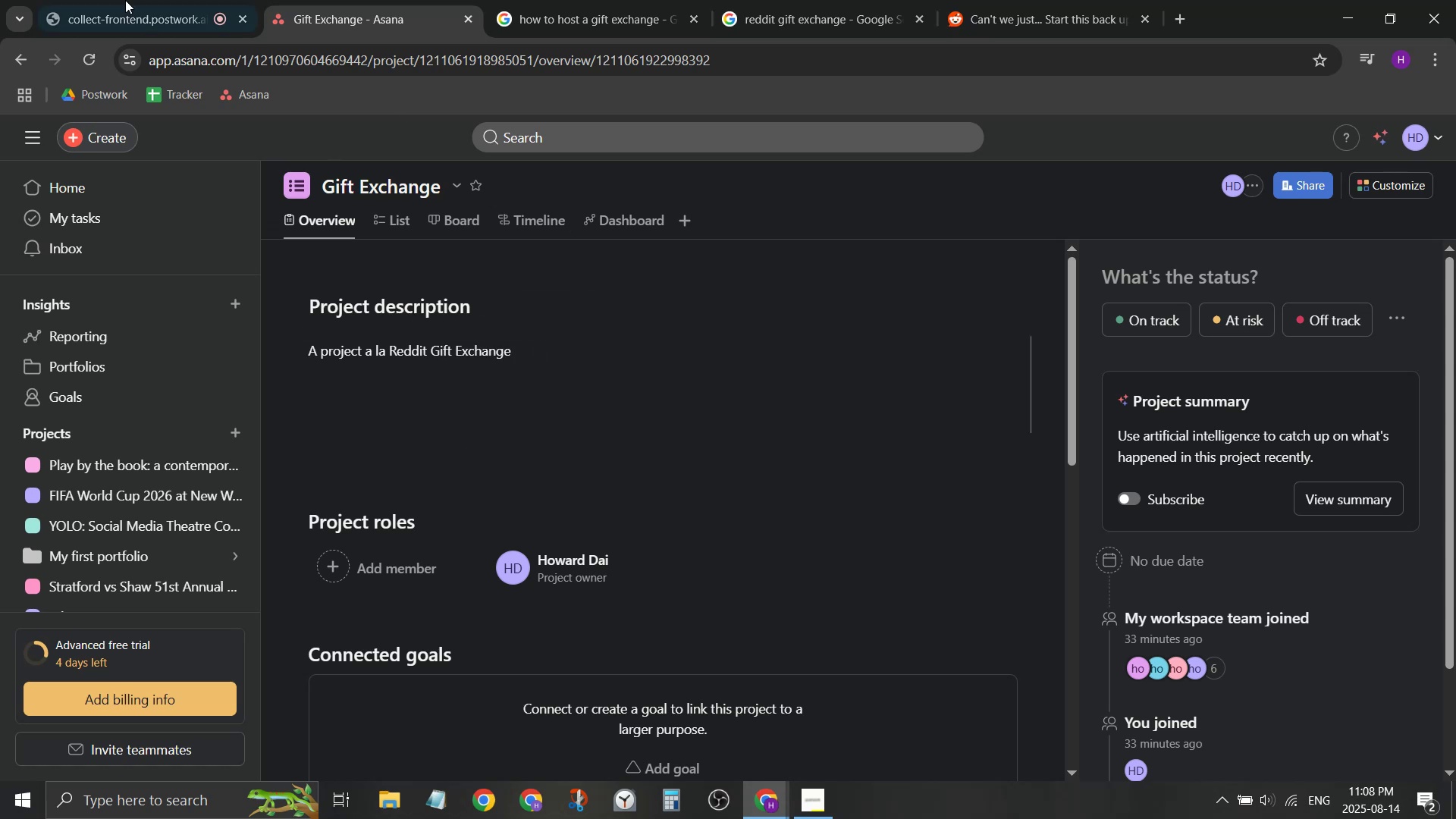 
left_click([127, 0])
 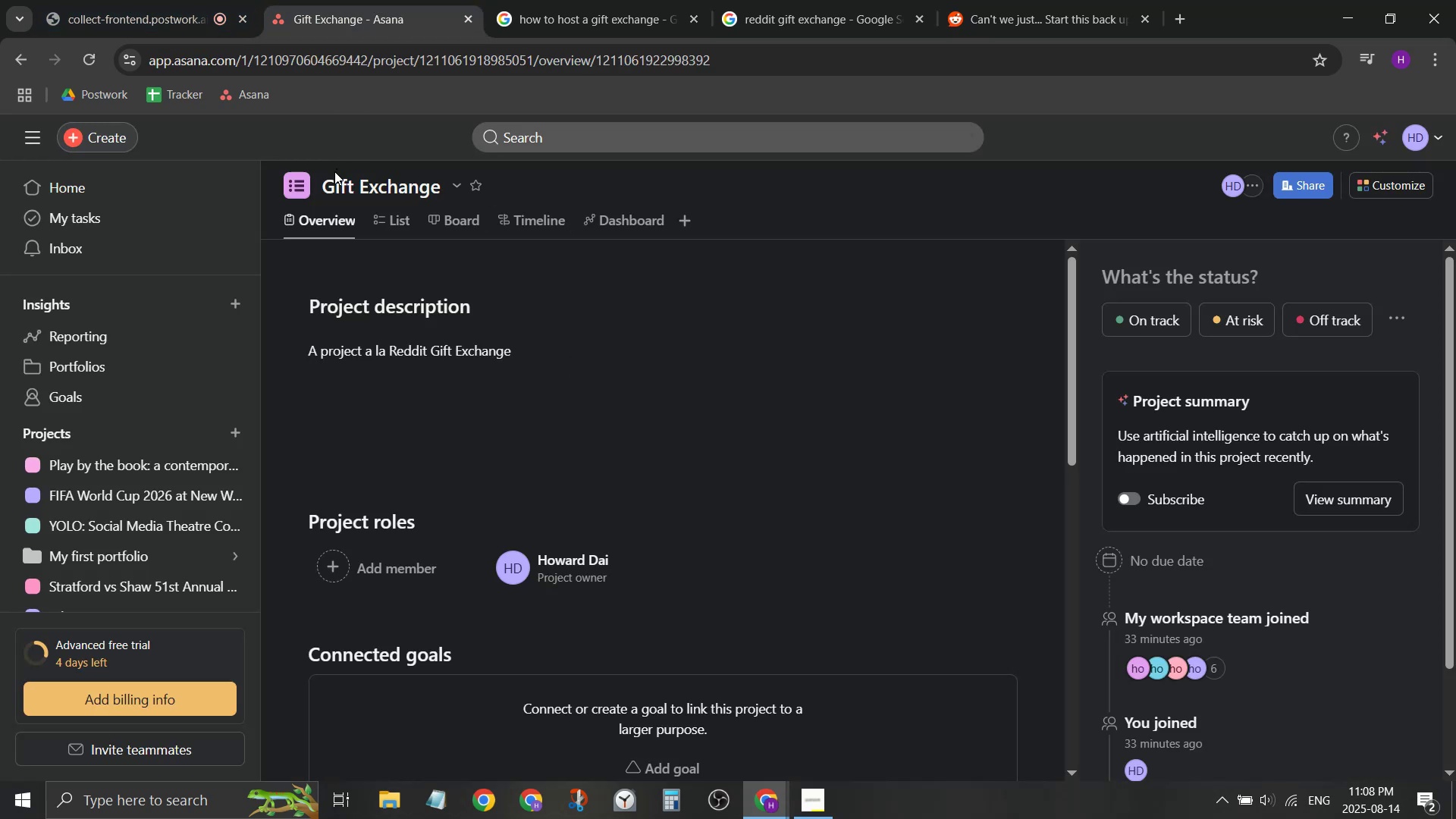 
left_click([323, 187])
 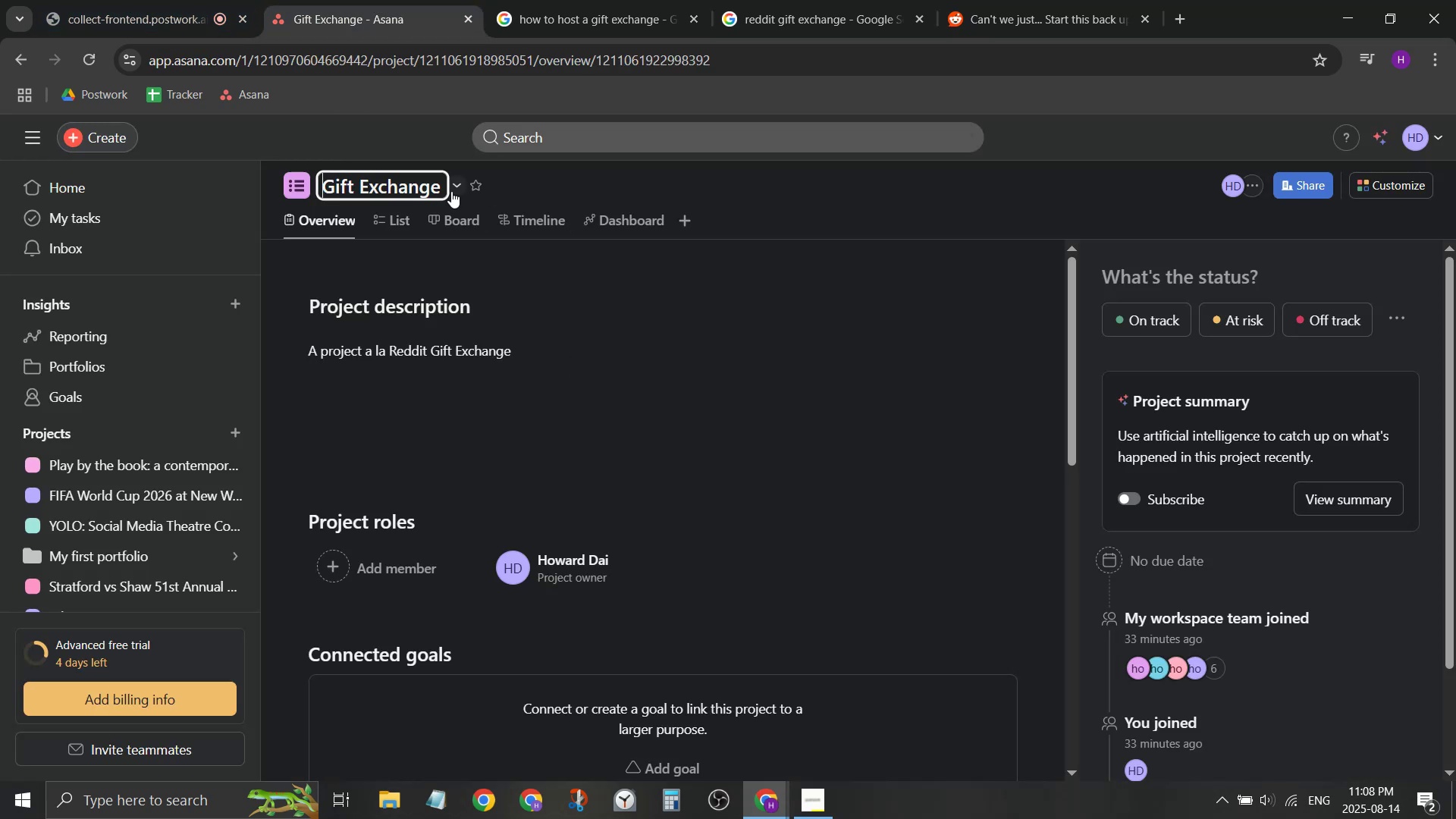 